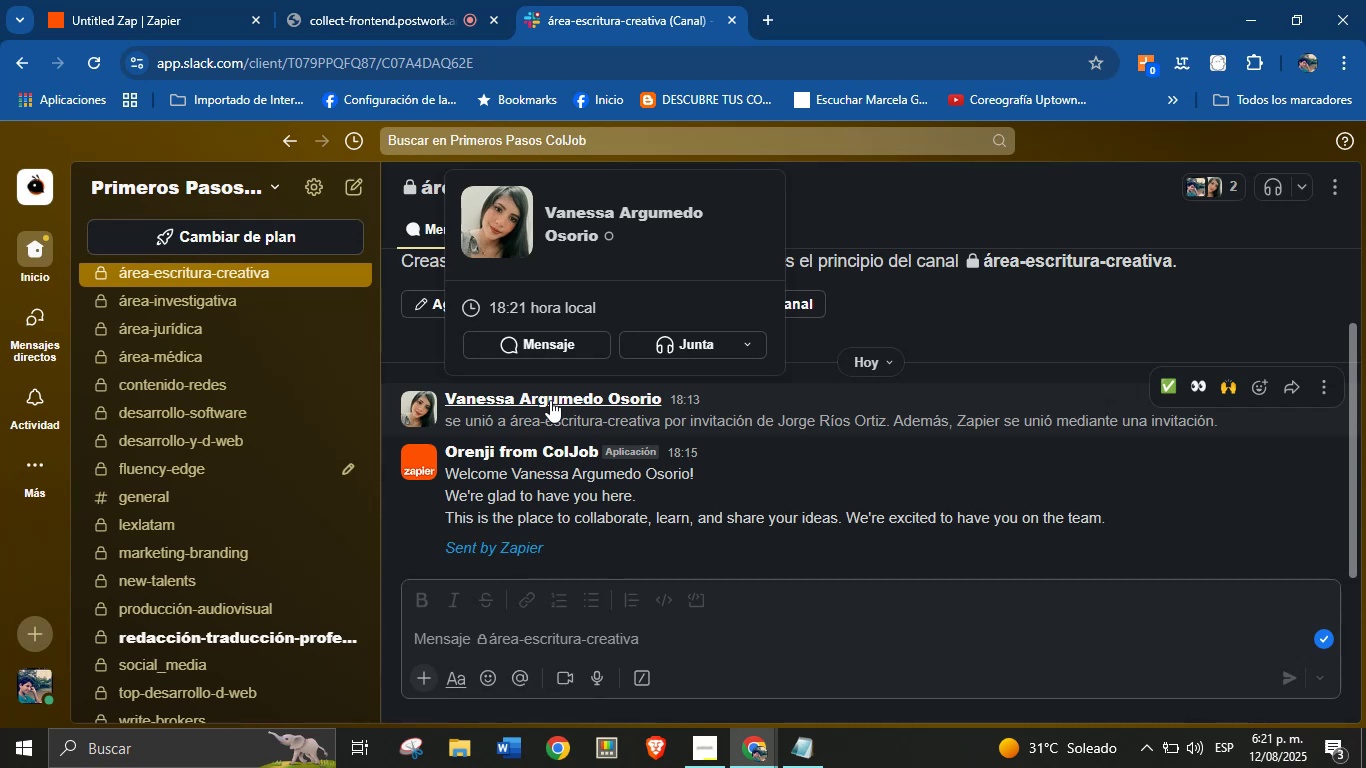 
left_click([231, 641])
 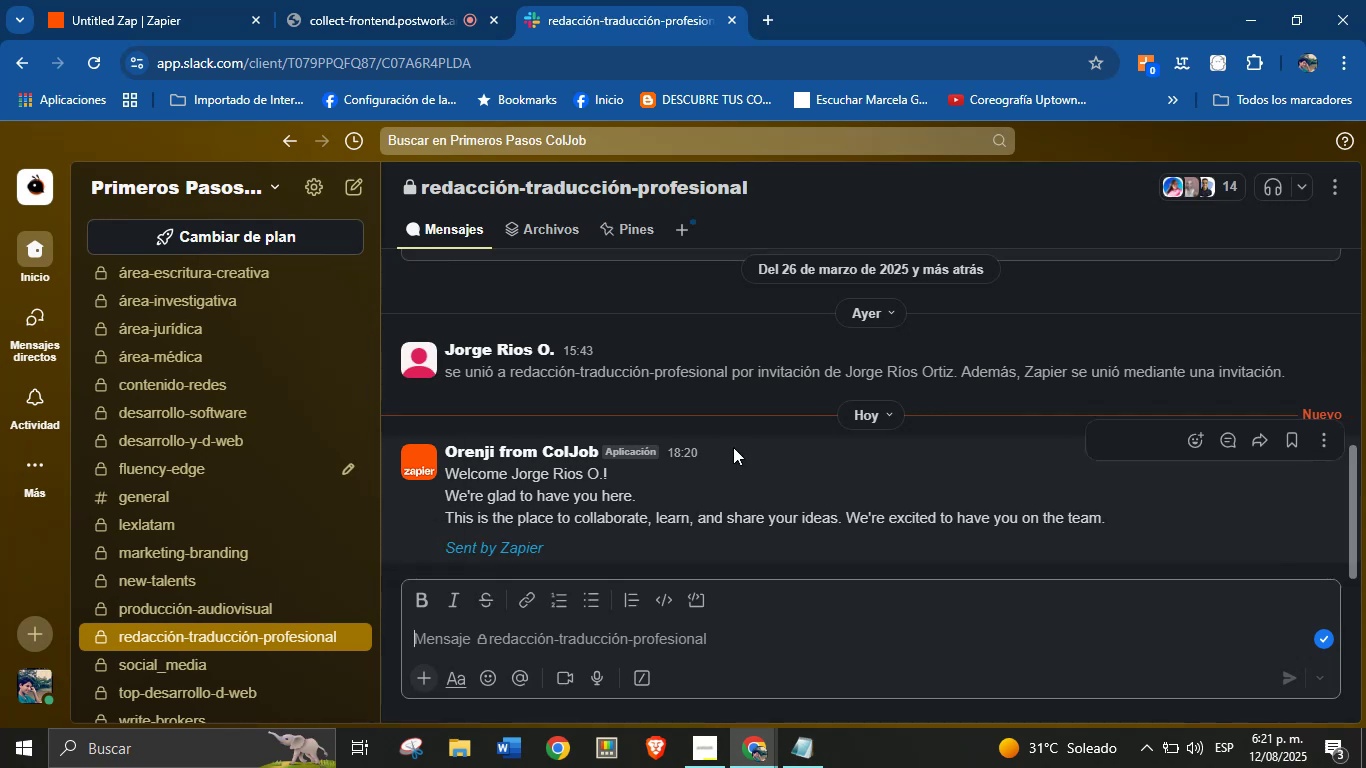 
left_click([126, 0])
 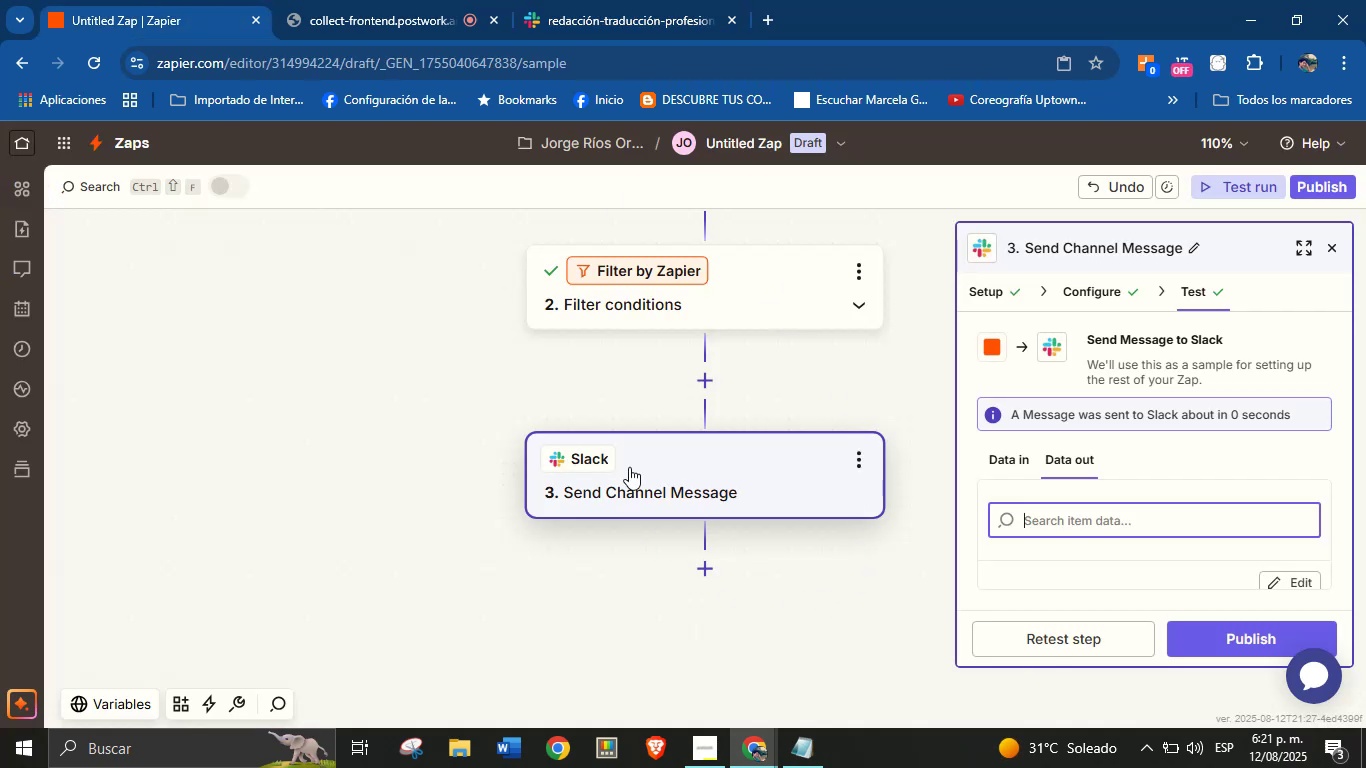 
mouse_move([736, 187])
 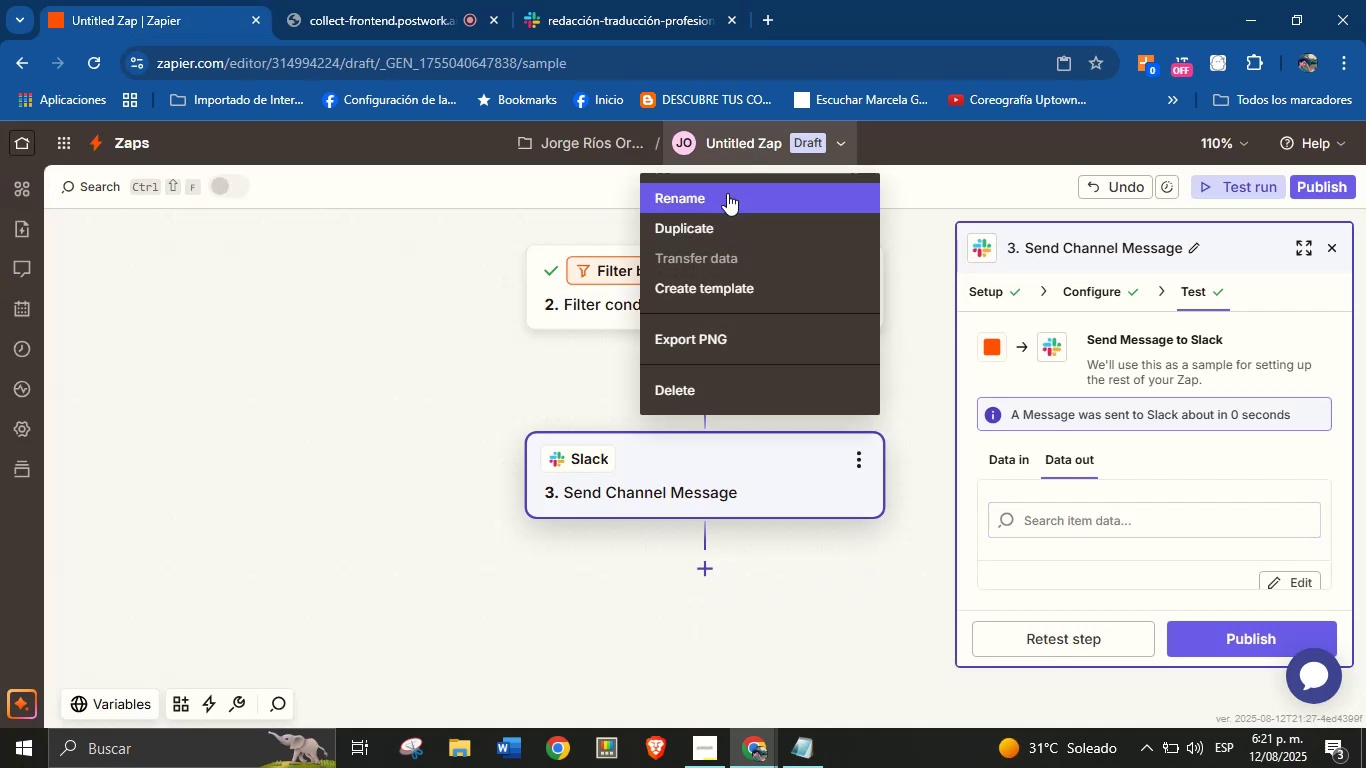 
left_click([727, 190])
 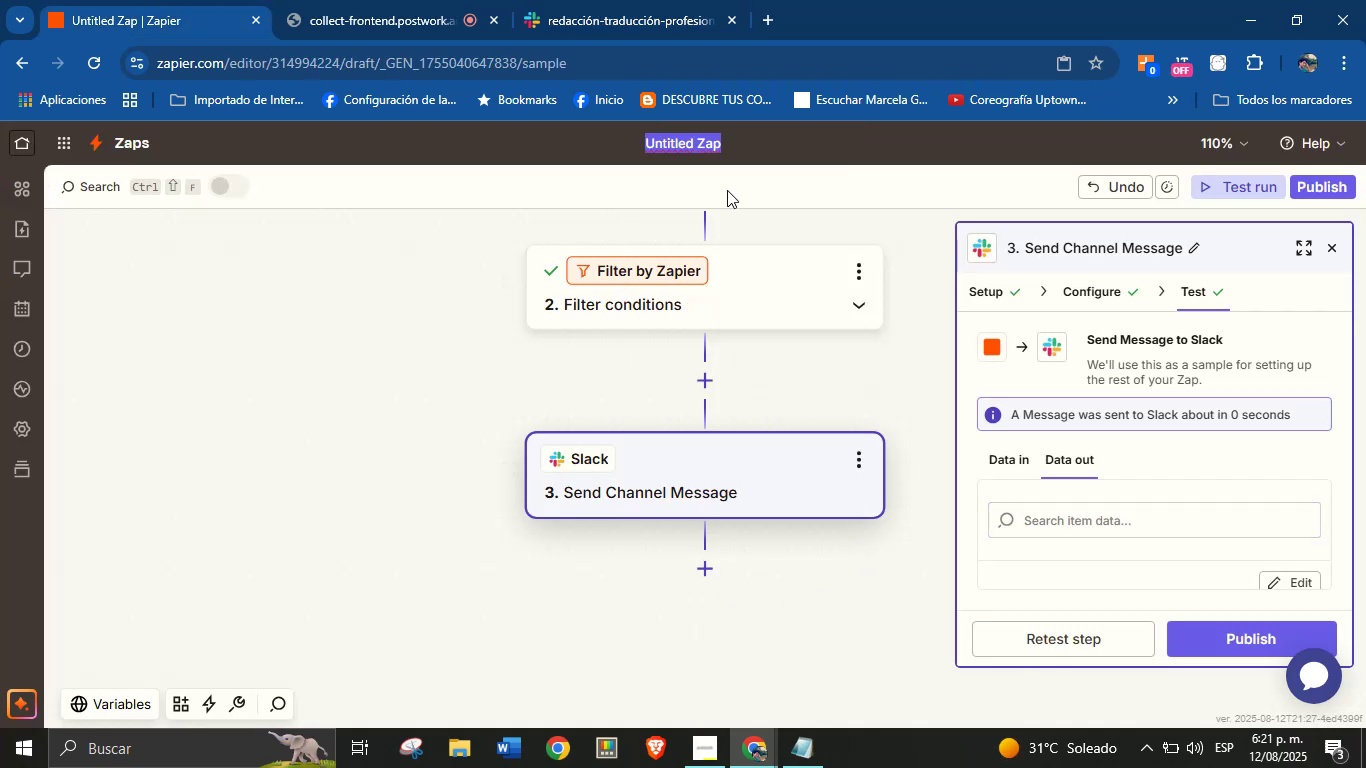 
type(Welcome-RedTrad)
 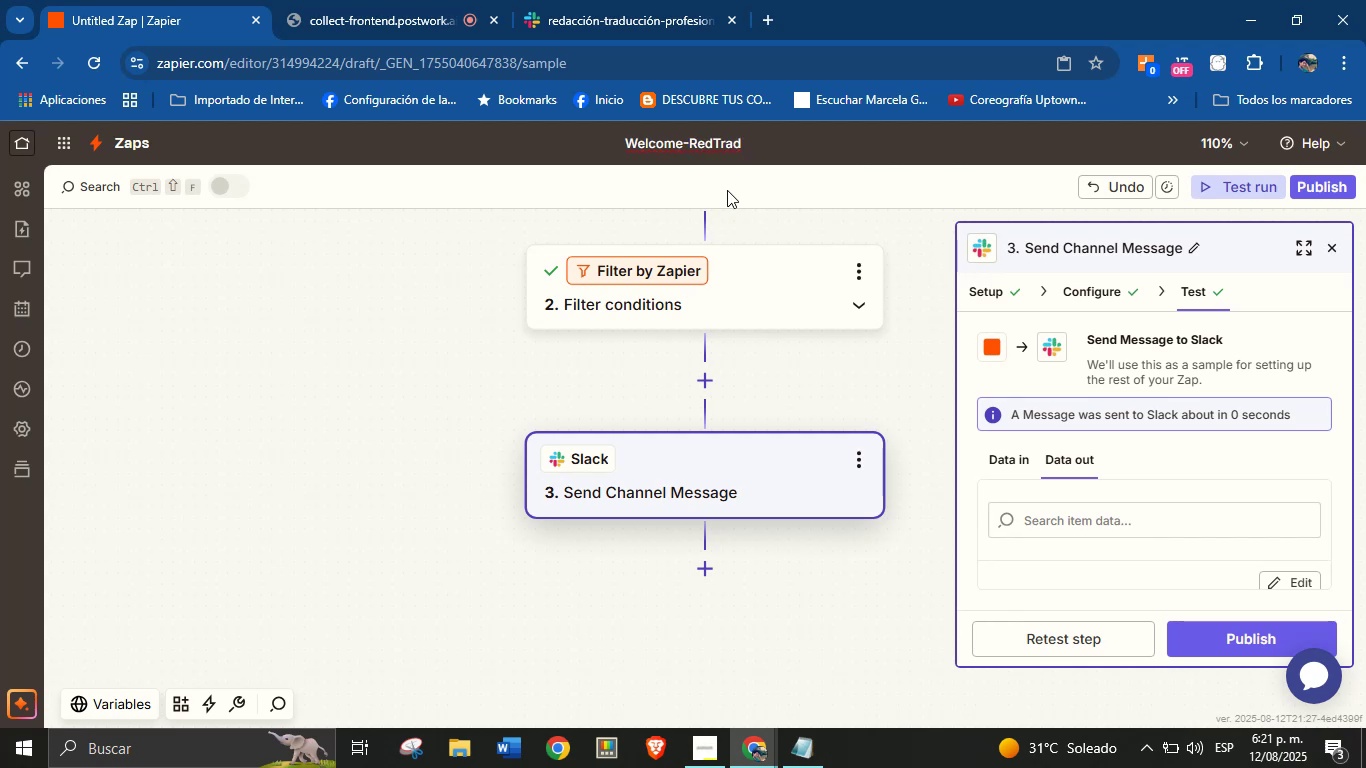 
key(ArrowLeft)
 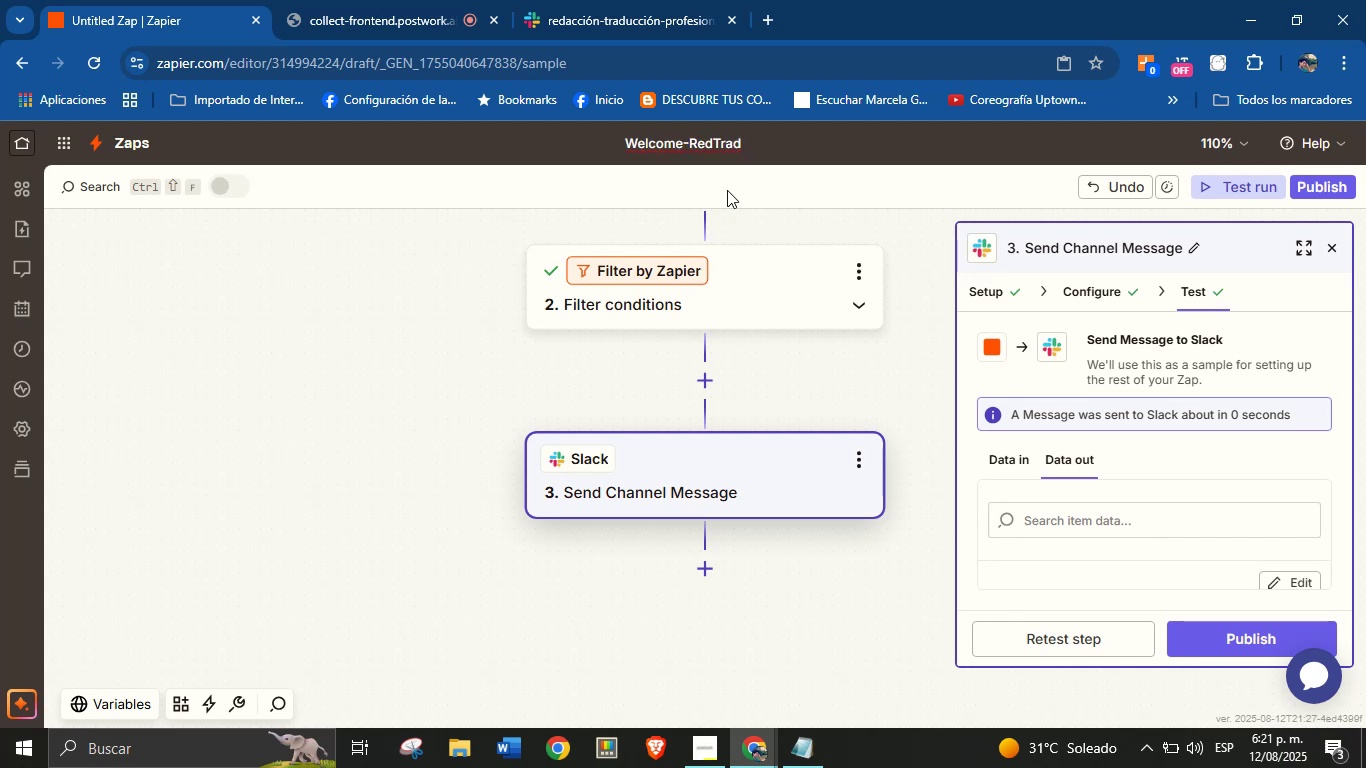 
key(ArrowLeft)
 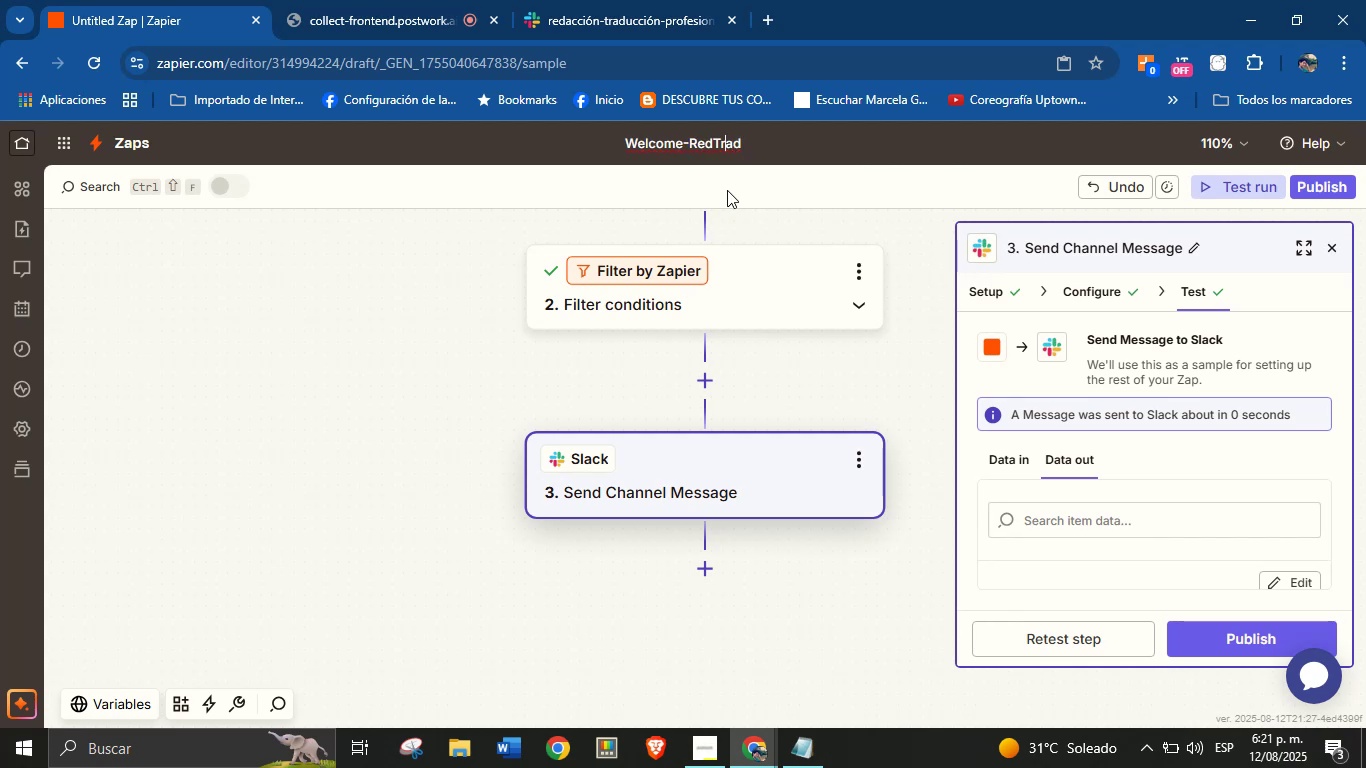 
key(ArrowLeft)
 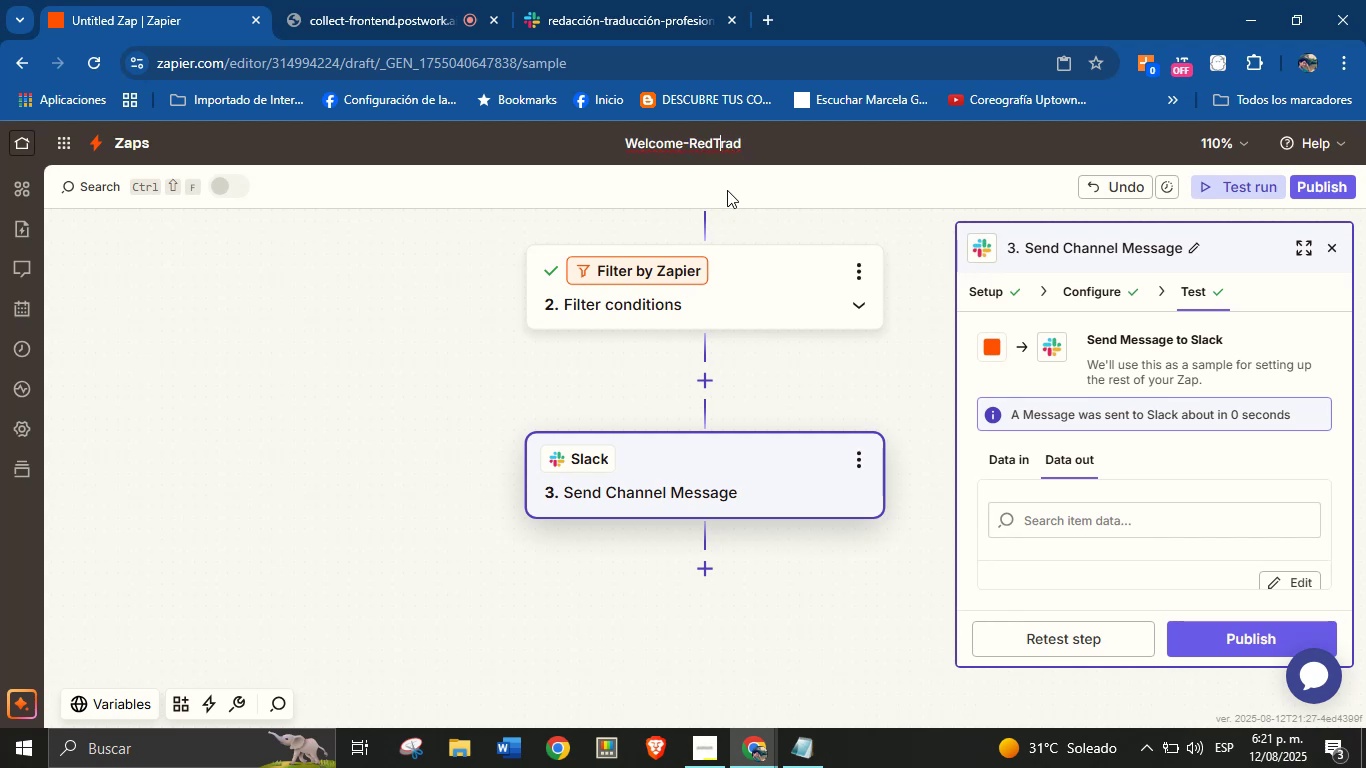 
key(ArrowLeft)
 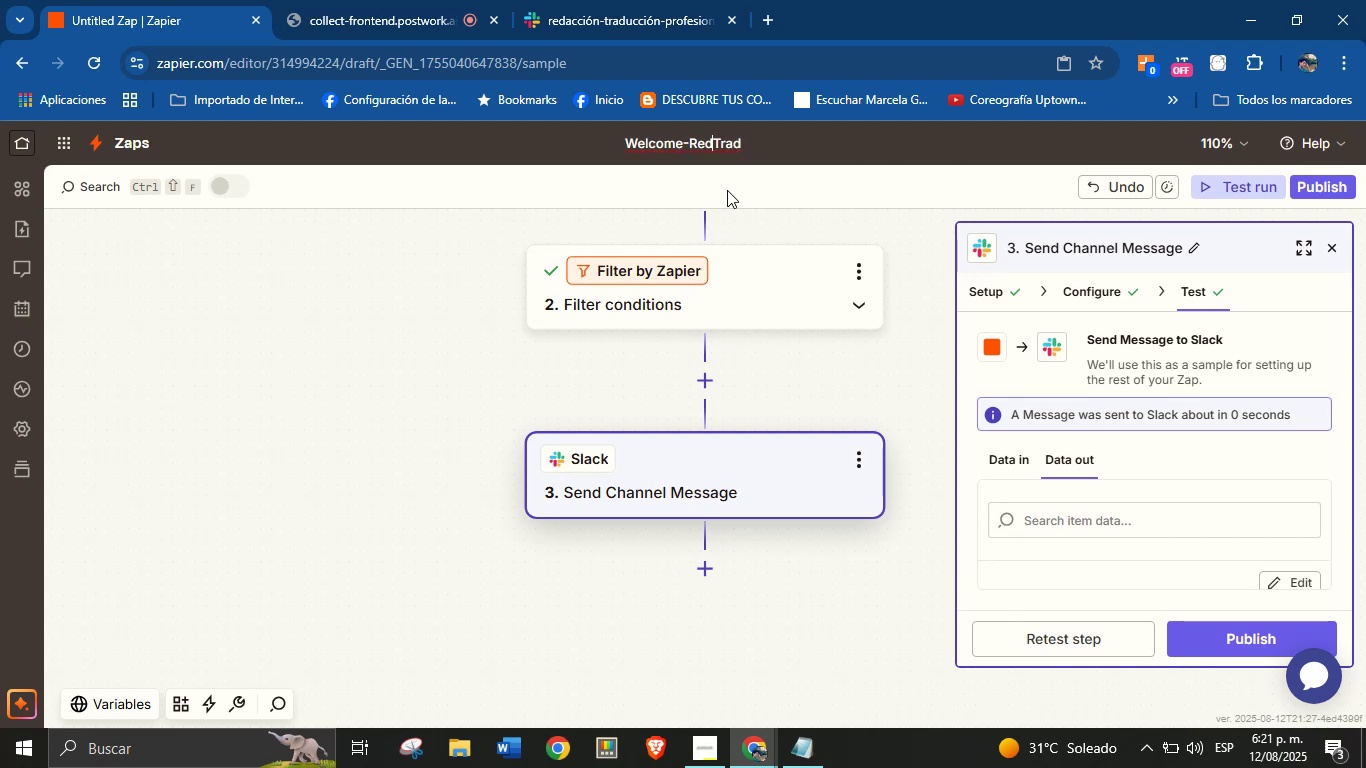 
key(ArrowLeft)
 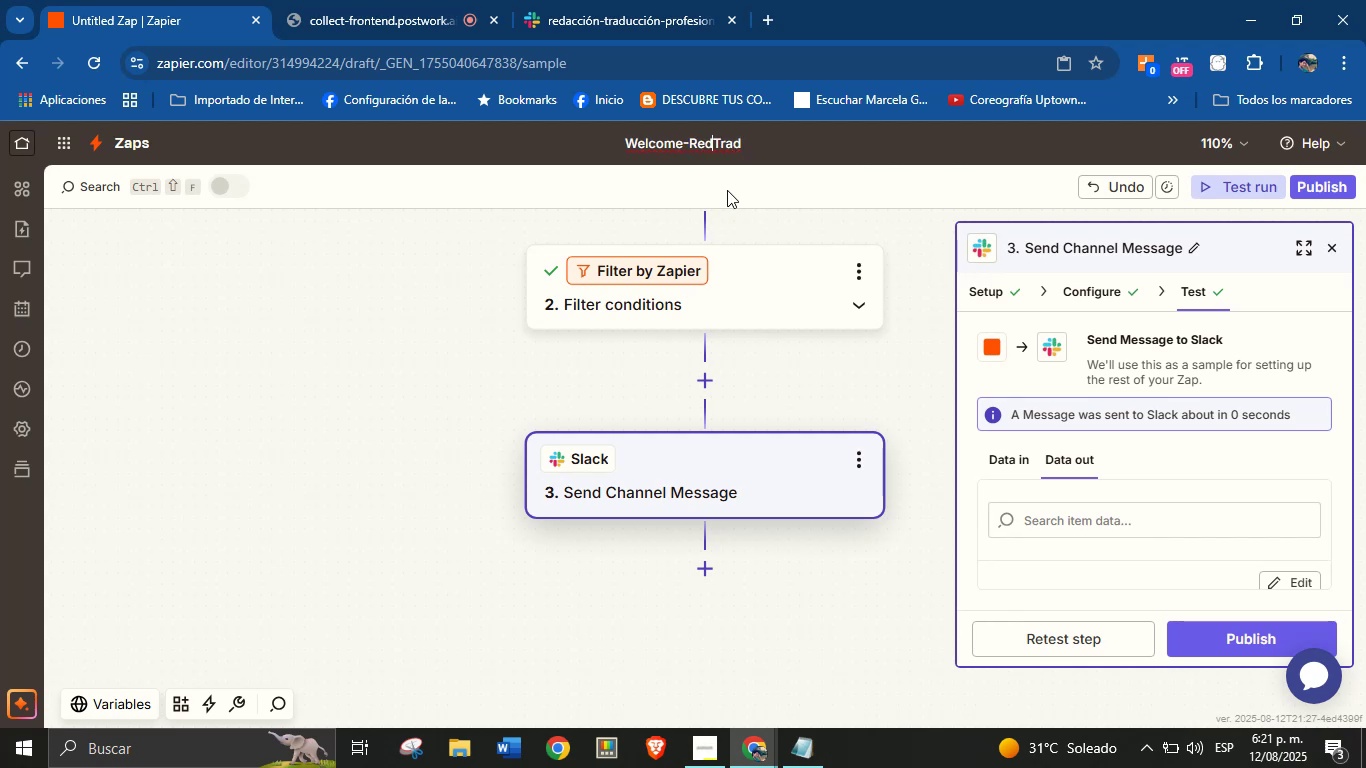 
key(ArrowLeft)
 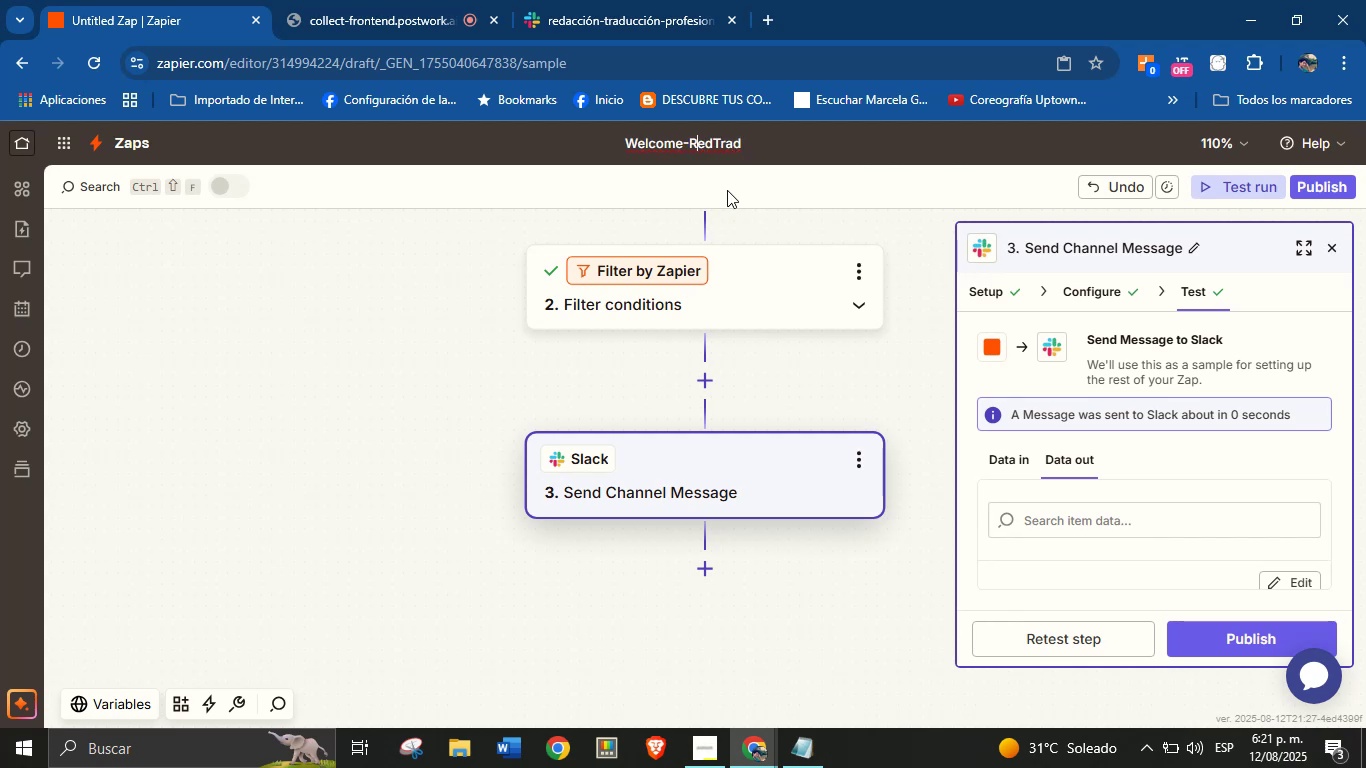 
key(ArrowLeft)
 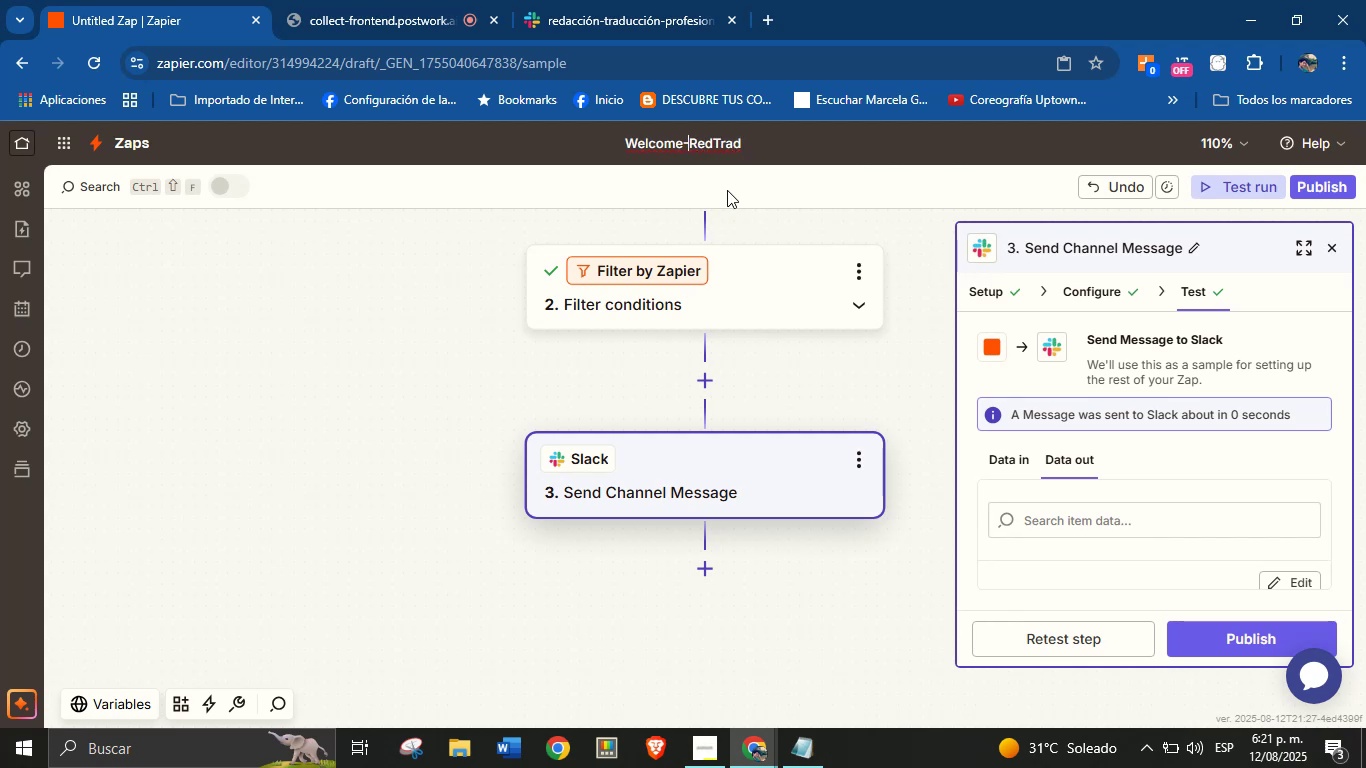 
key(Backspace)
 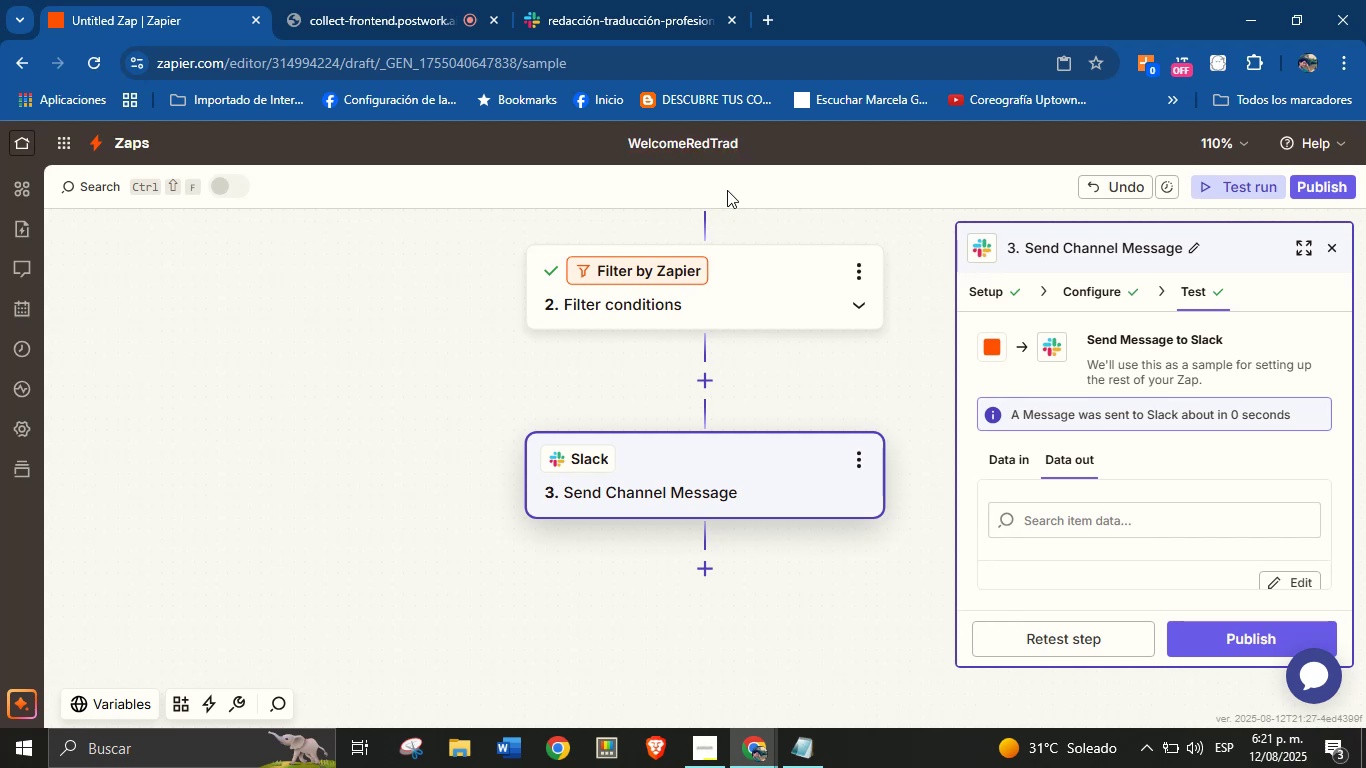 
key(ArrowRight)
 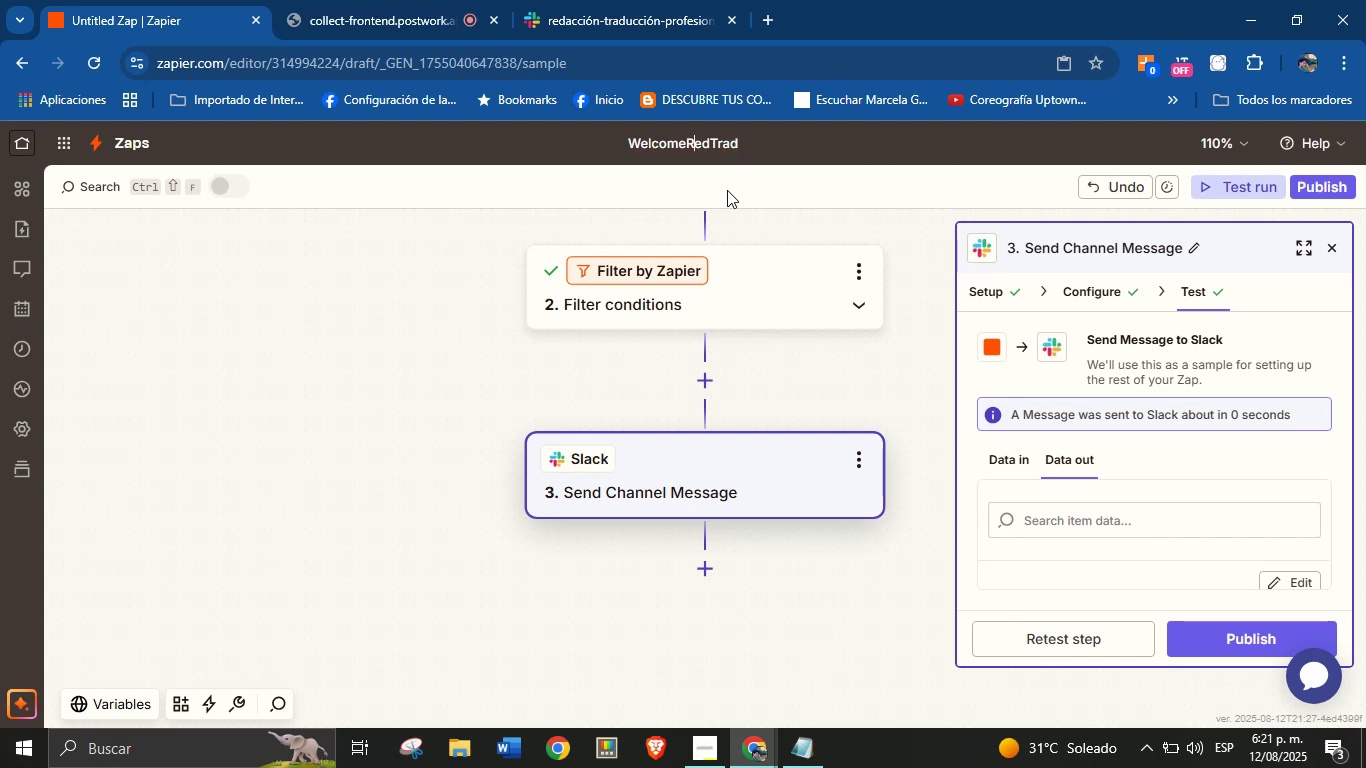 
key(ArrowRight)
 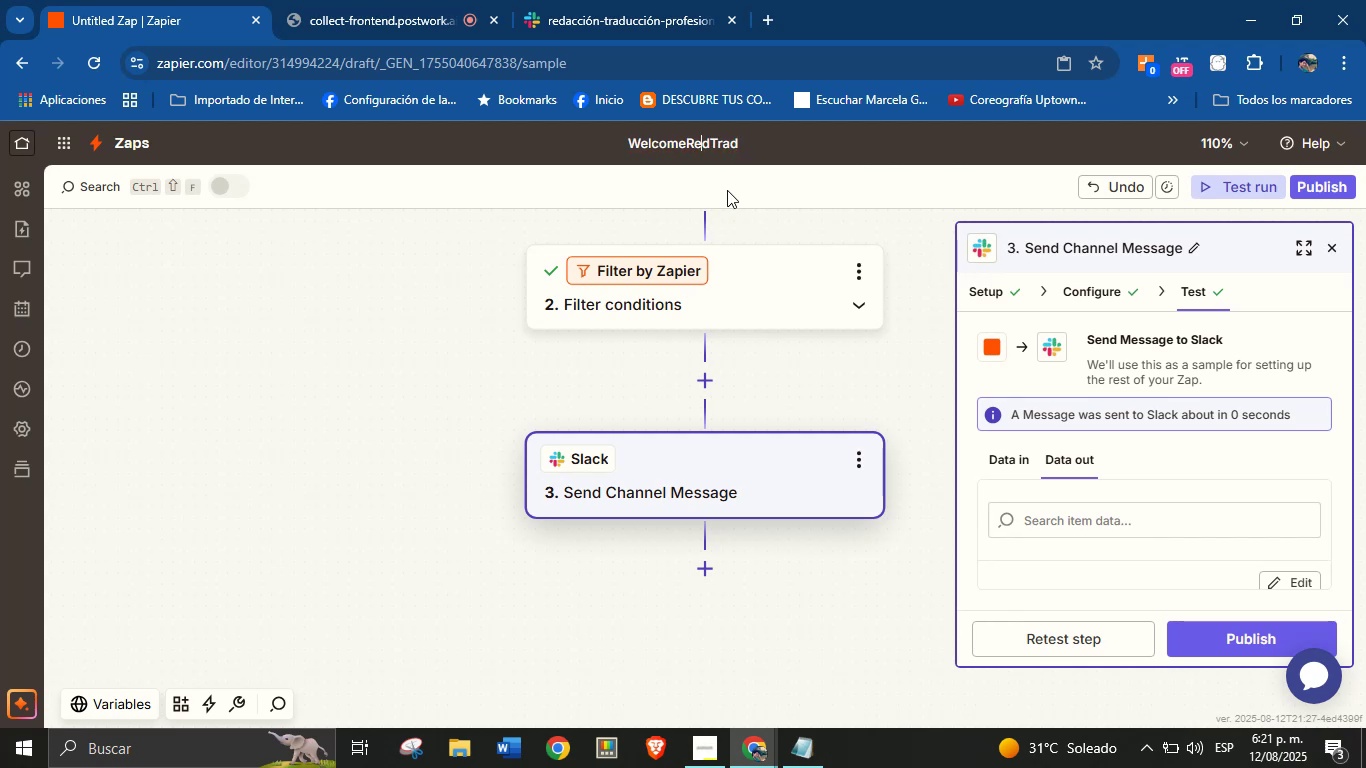 
key(ArrowRight)
 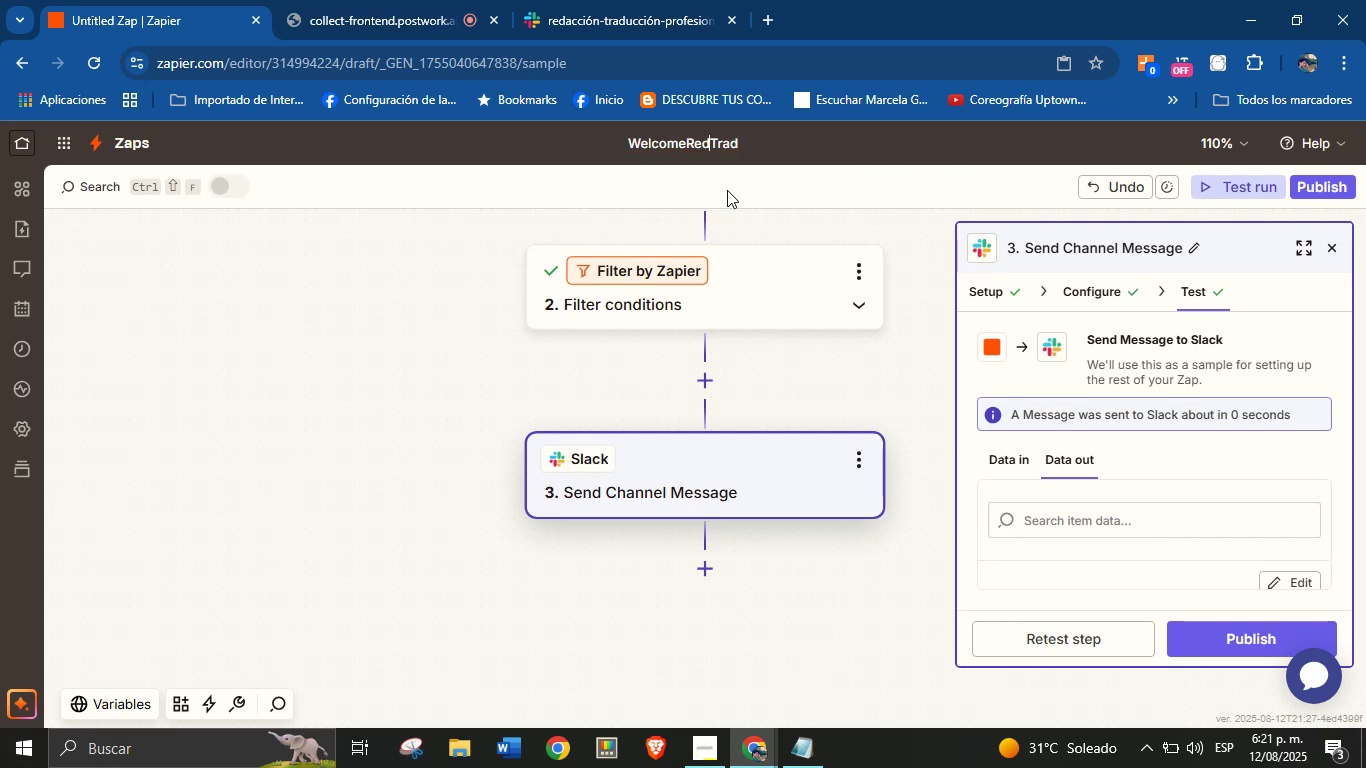 
key(ArrowRight)
 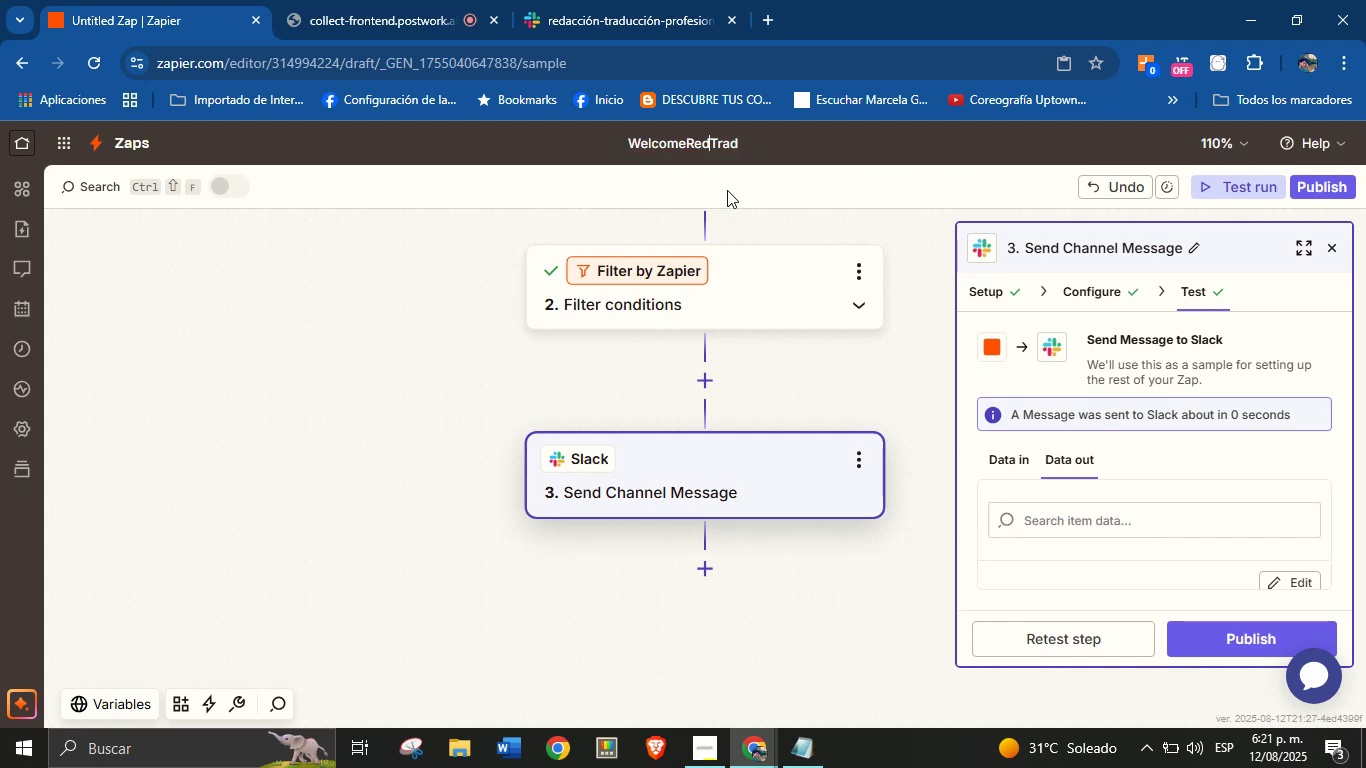 
key(ArrowRight)
 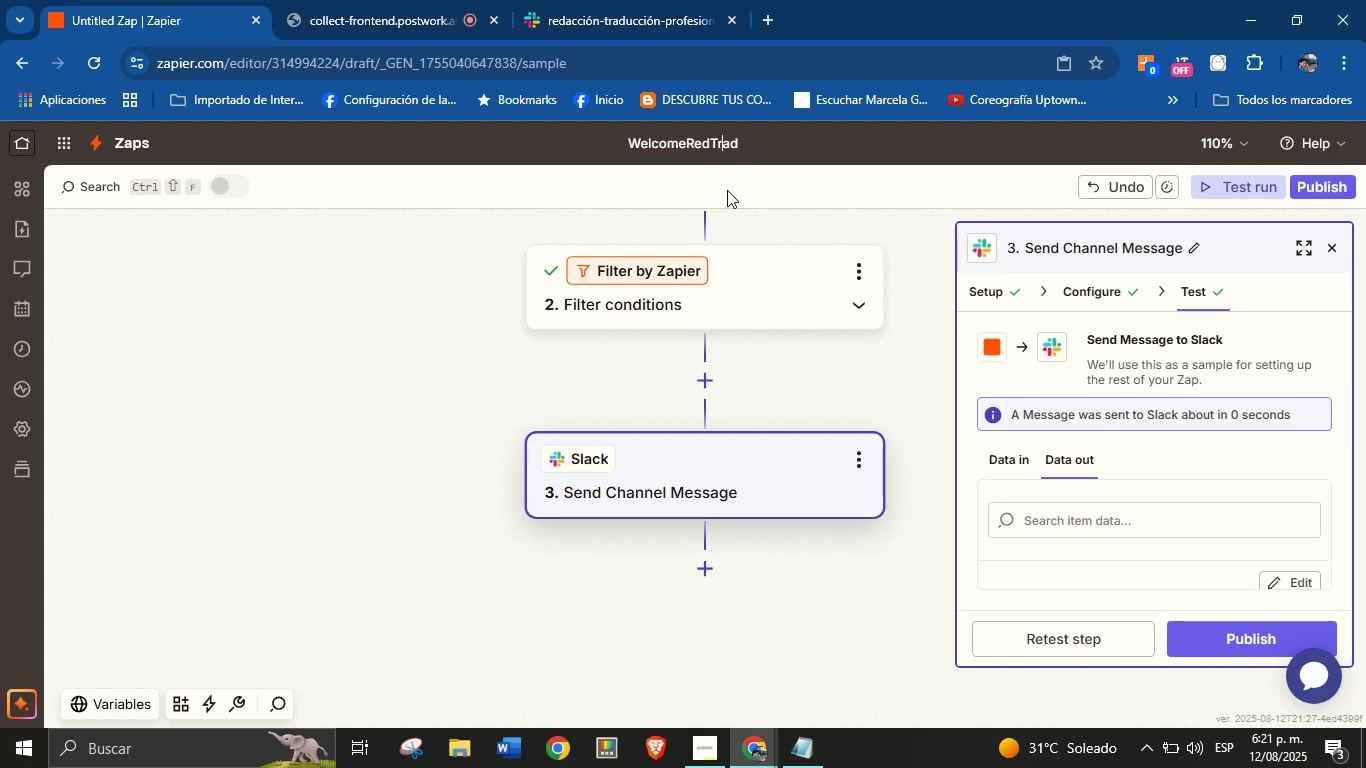 
key(ArrowRight)
 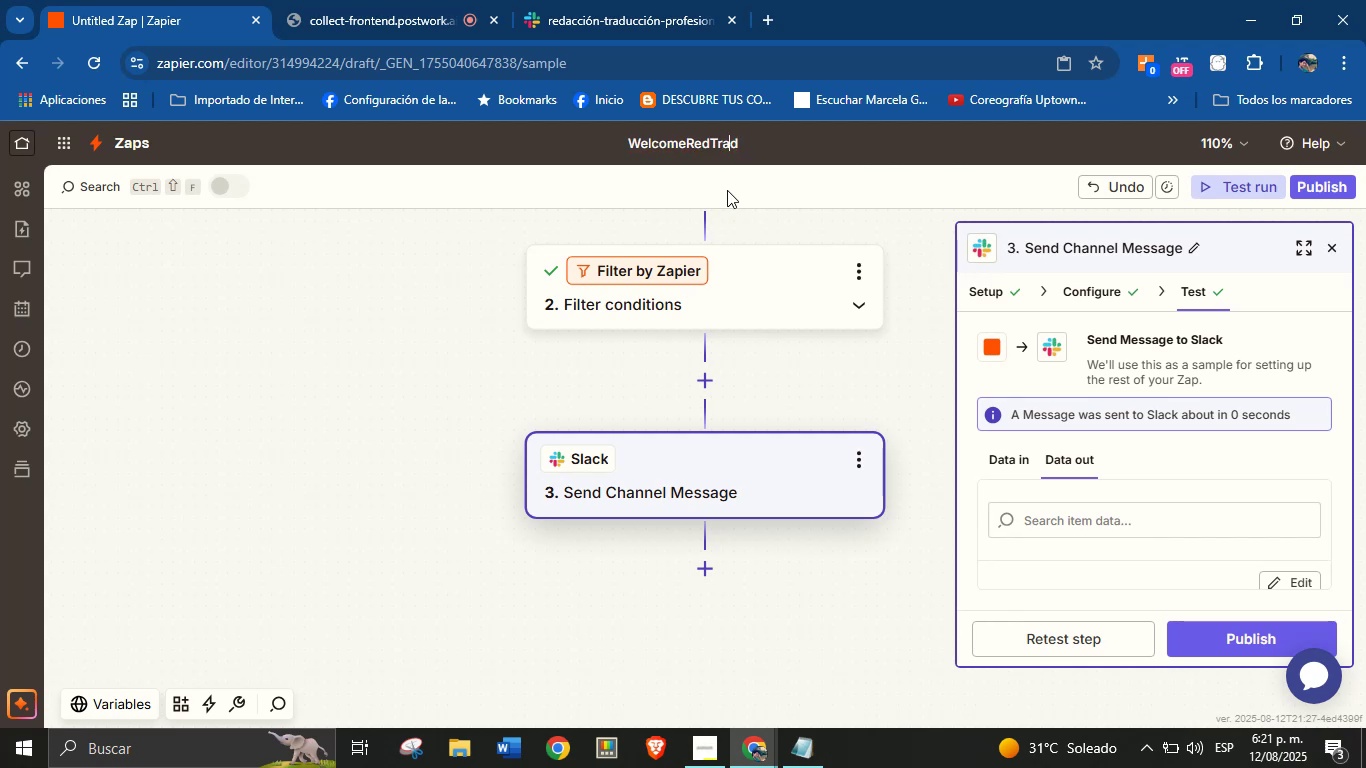 
key(ArrowRight)
 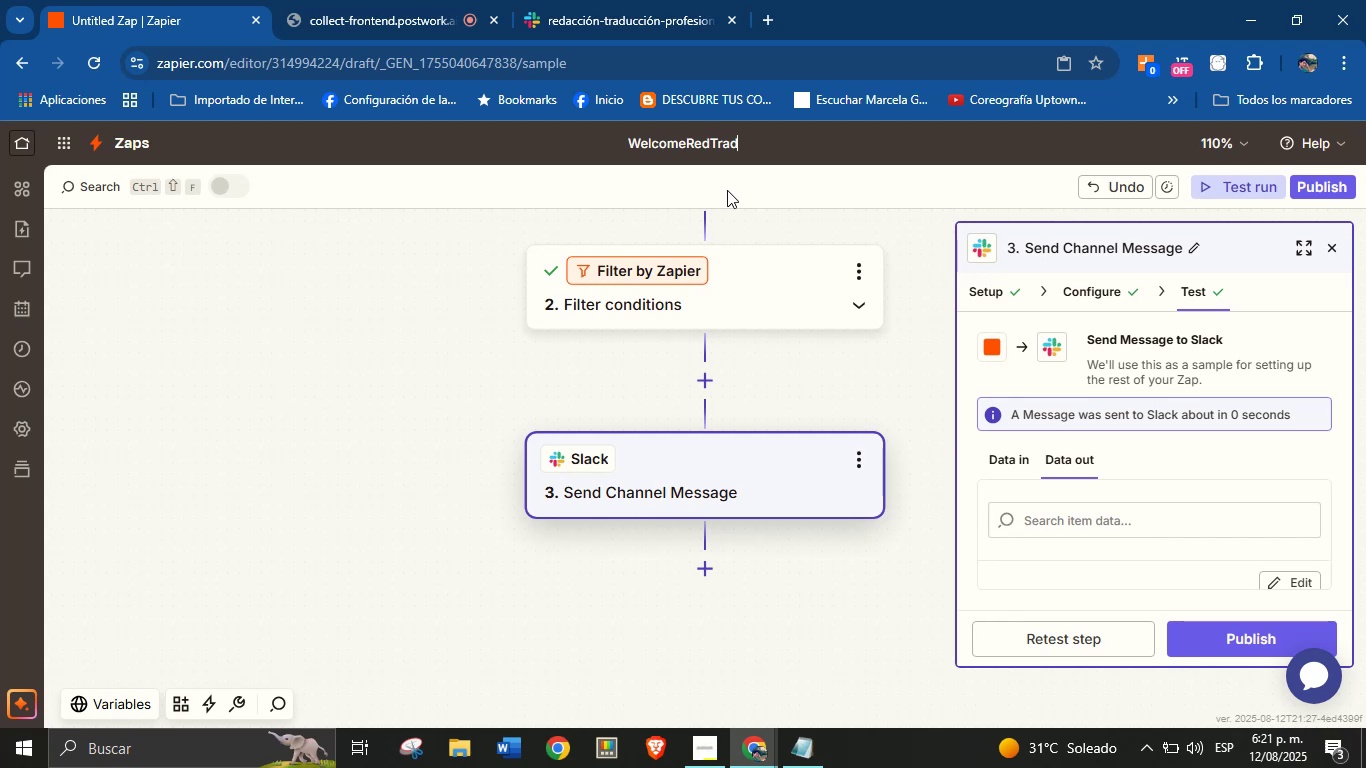 
type(-Slack)
 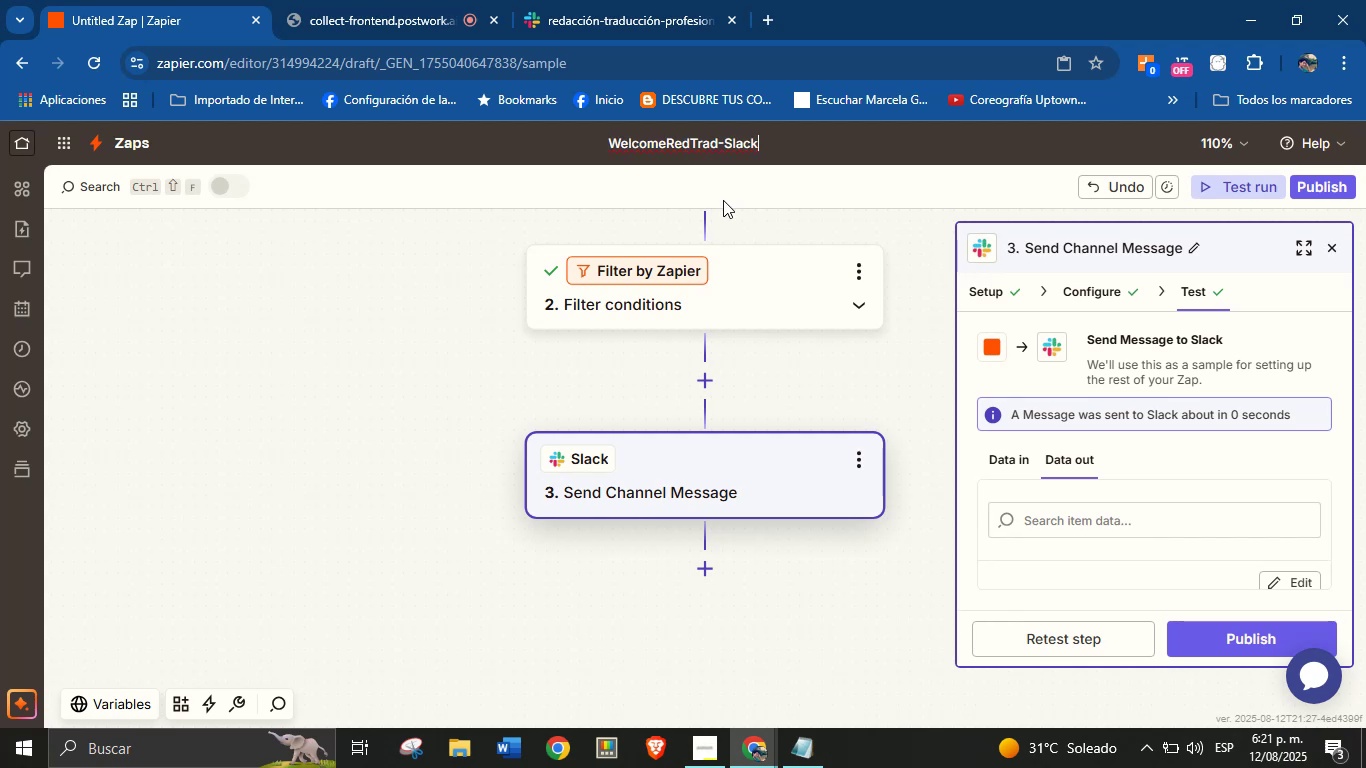 
left_click([385, 331])
 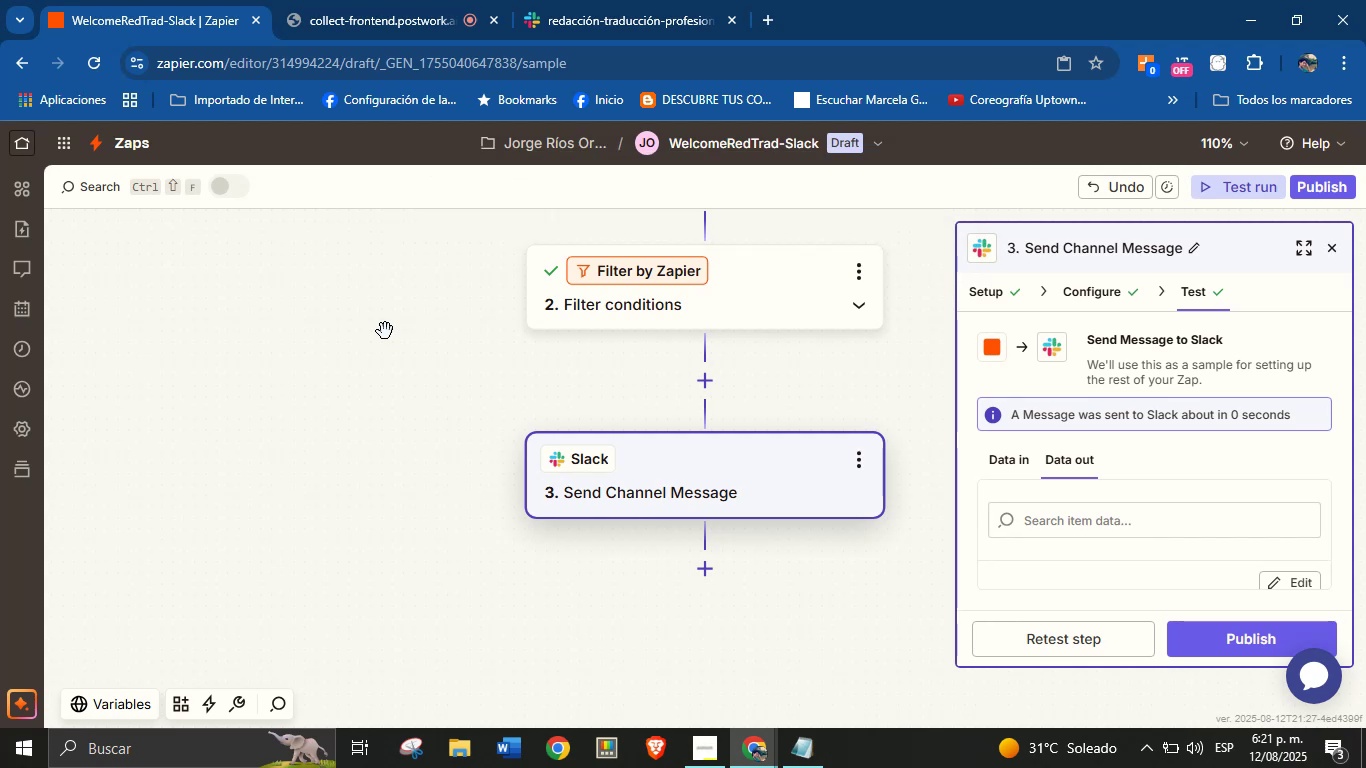 
wait(16.55)
 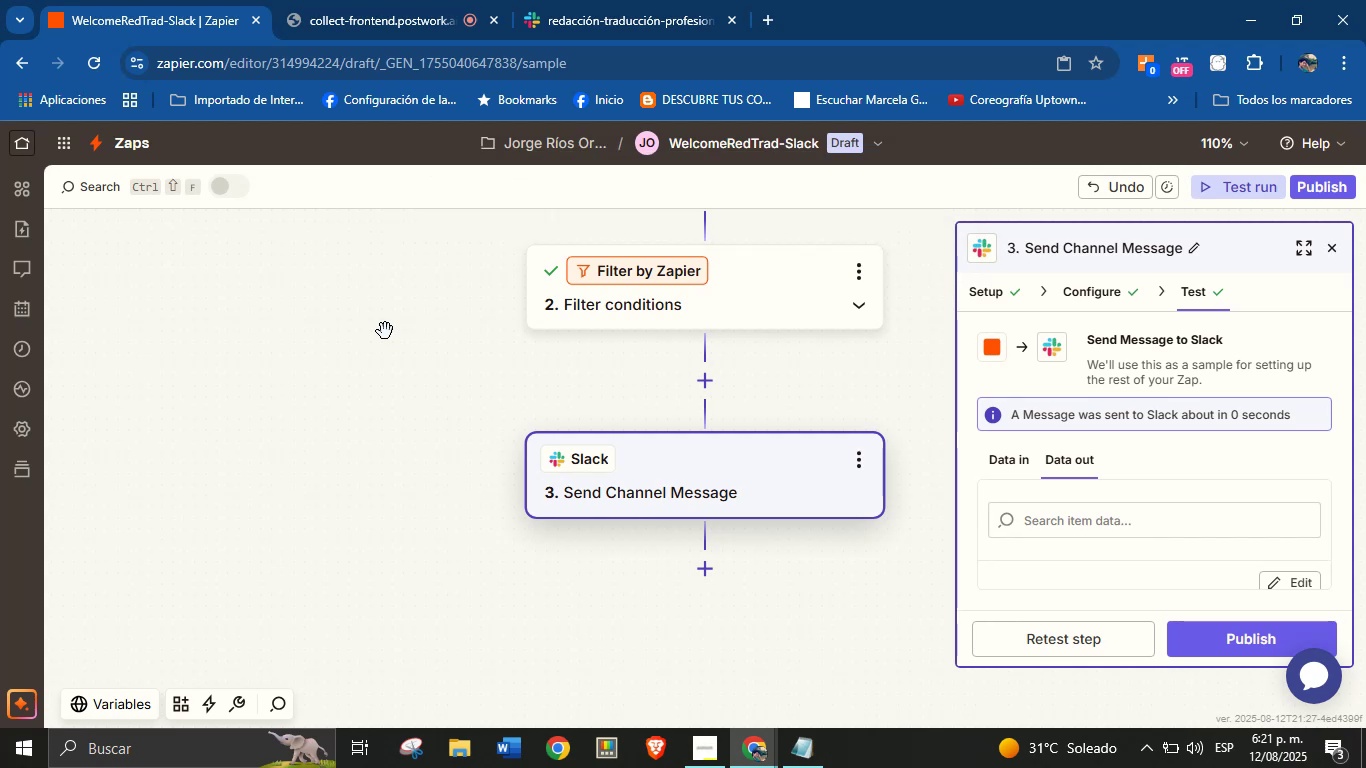 
left_click([28, 138])
 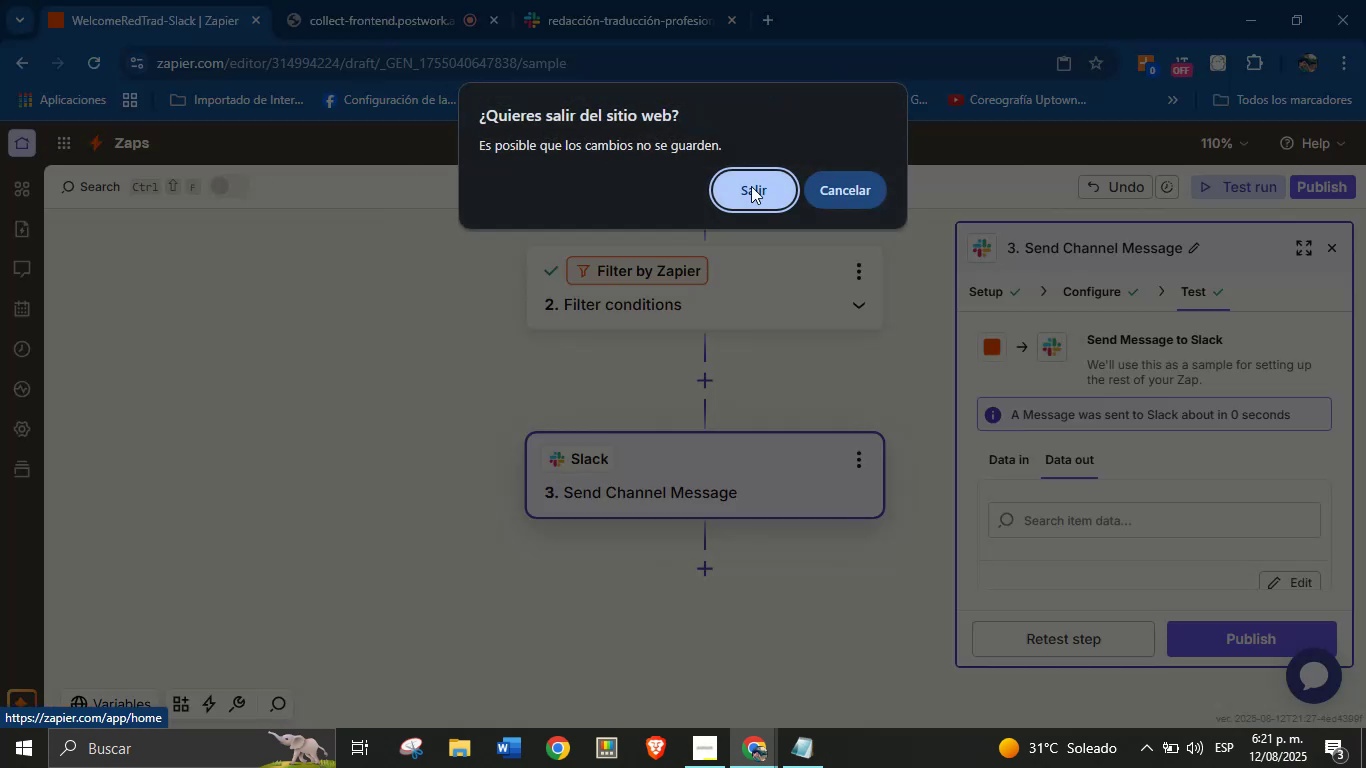 
left_click([851, 189])
 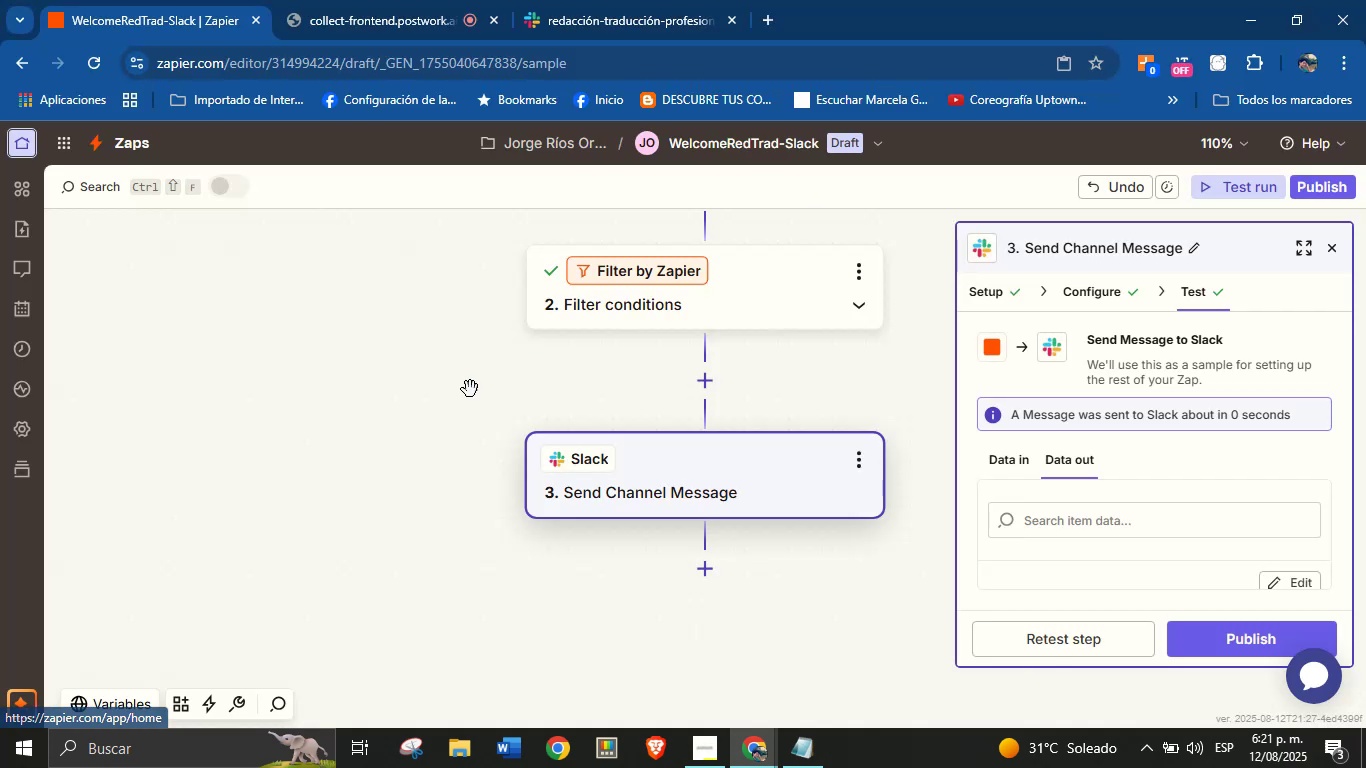 
left_click([449, 393])
 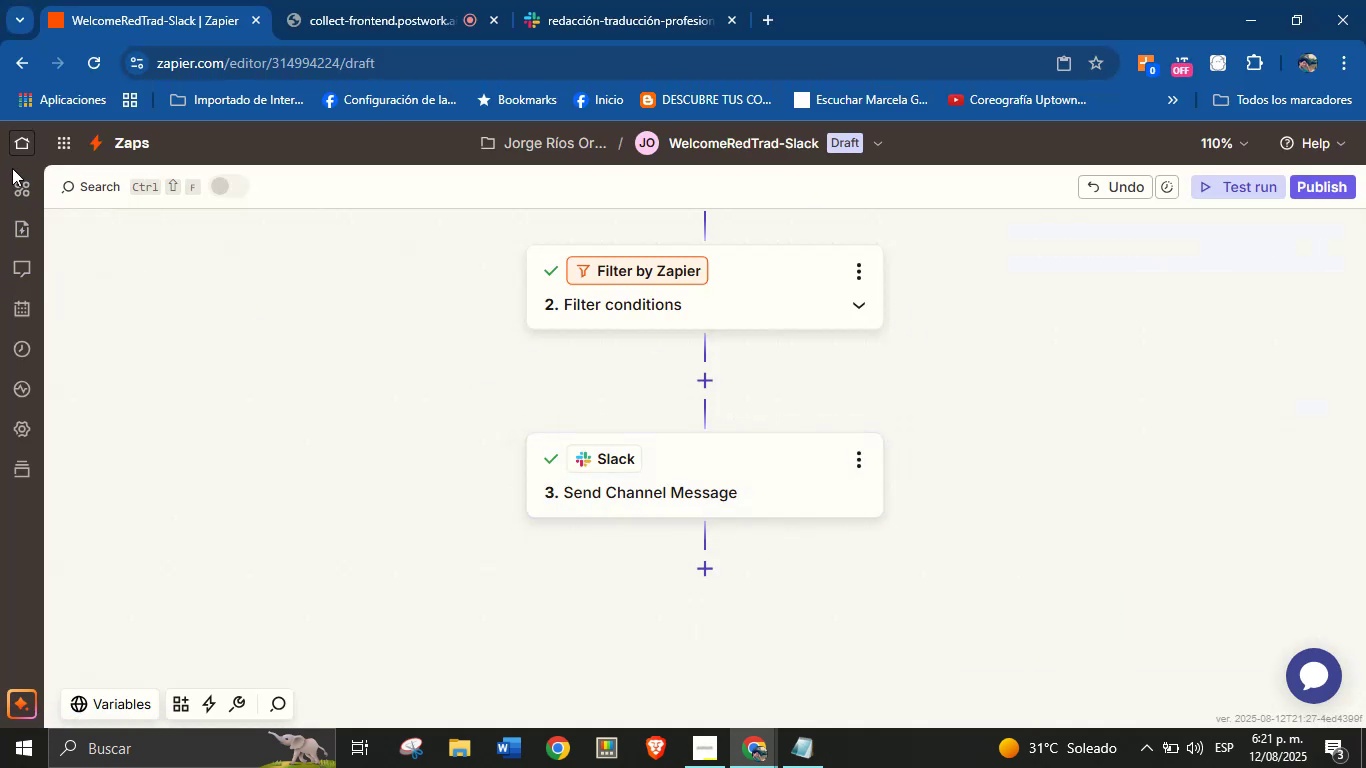 
left_click([28, 149])
 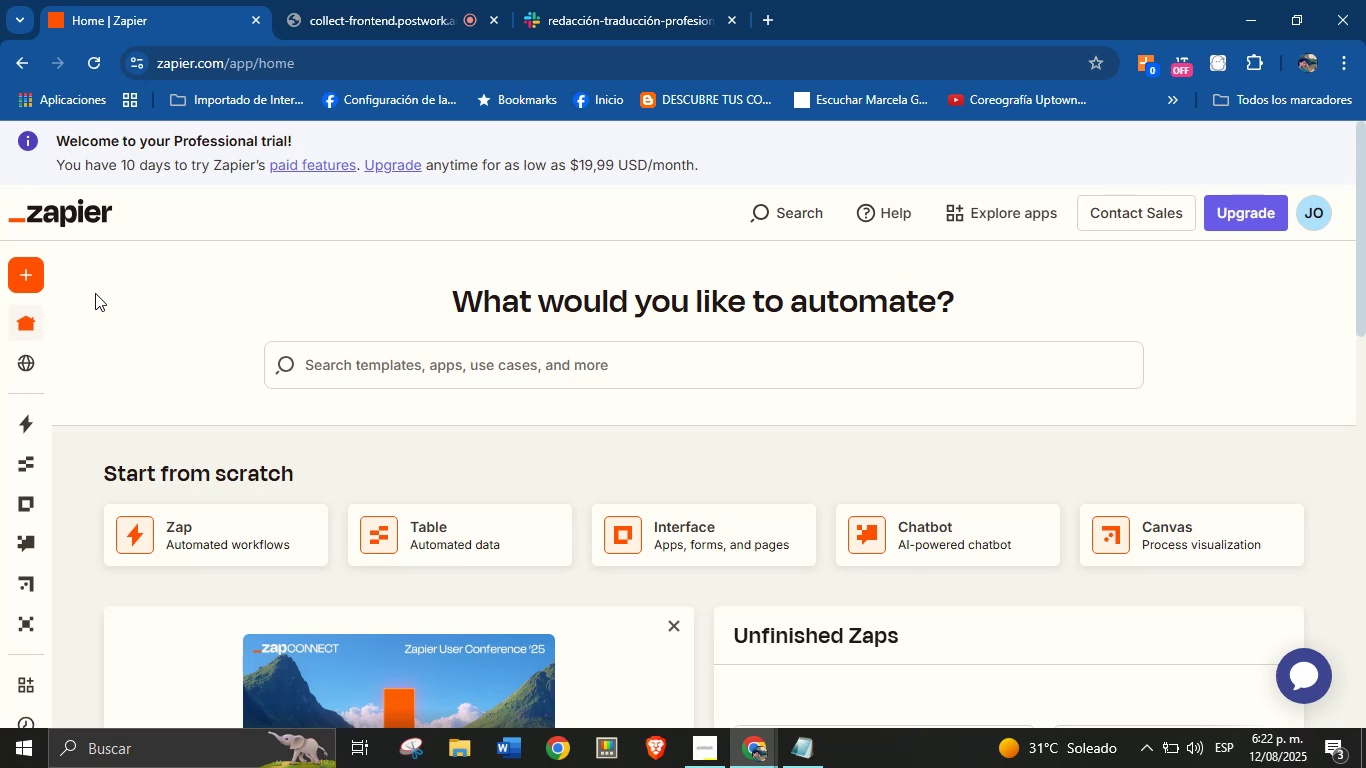 
wait(30.76)
 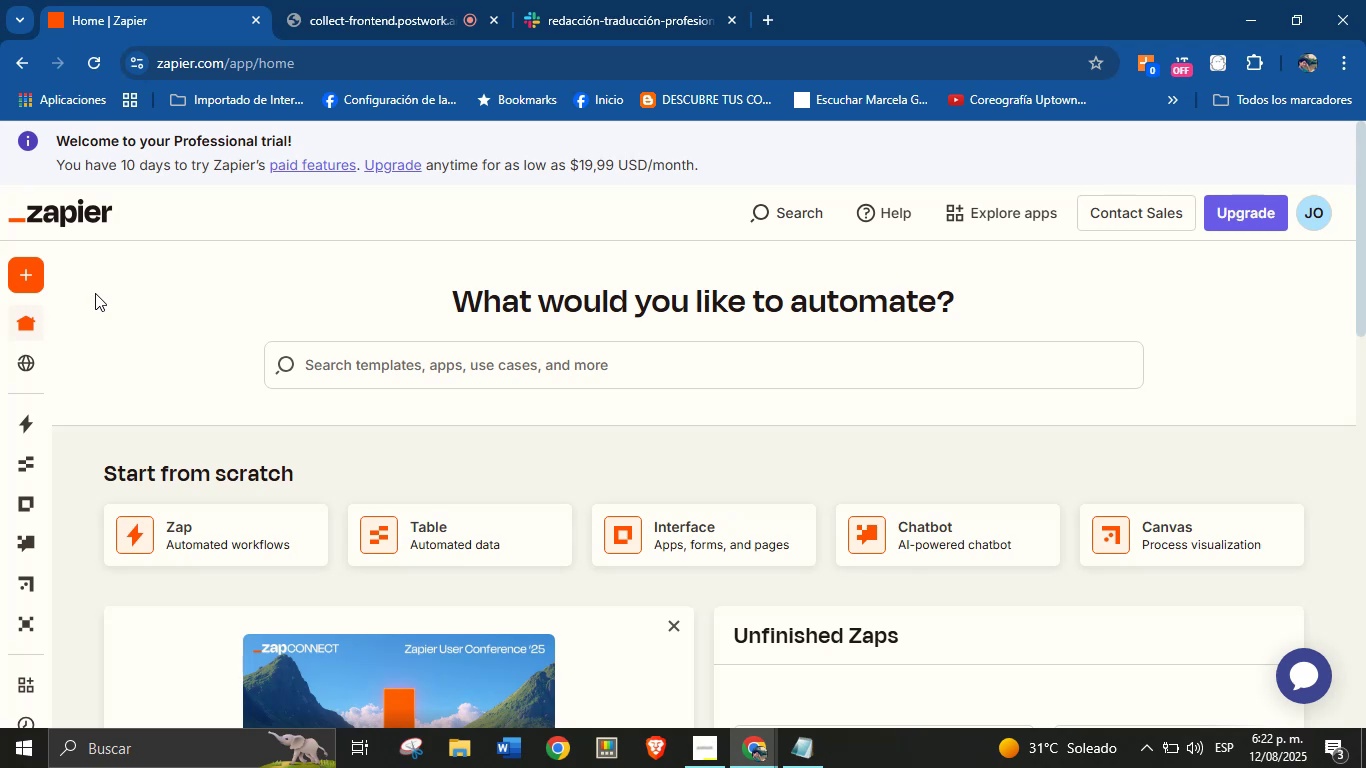 
scroll: coordinate [197, 321], scroll_direction: up, amount: 4.0
 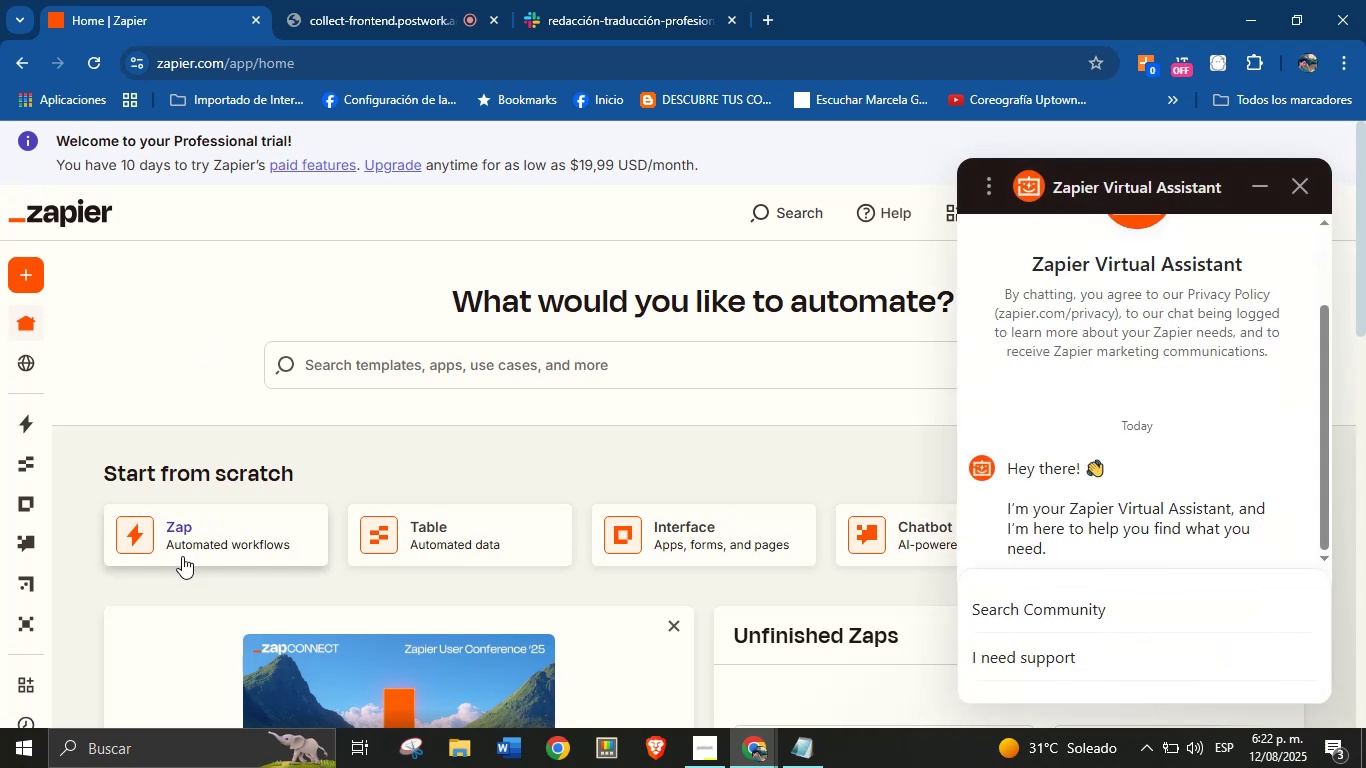 
left_click([181, 540])
 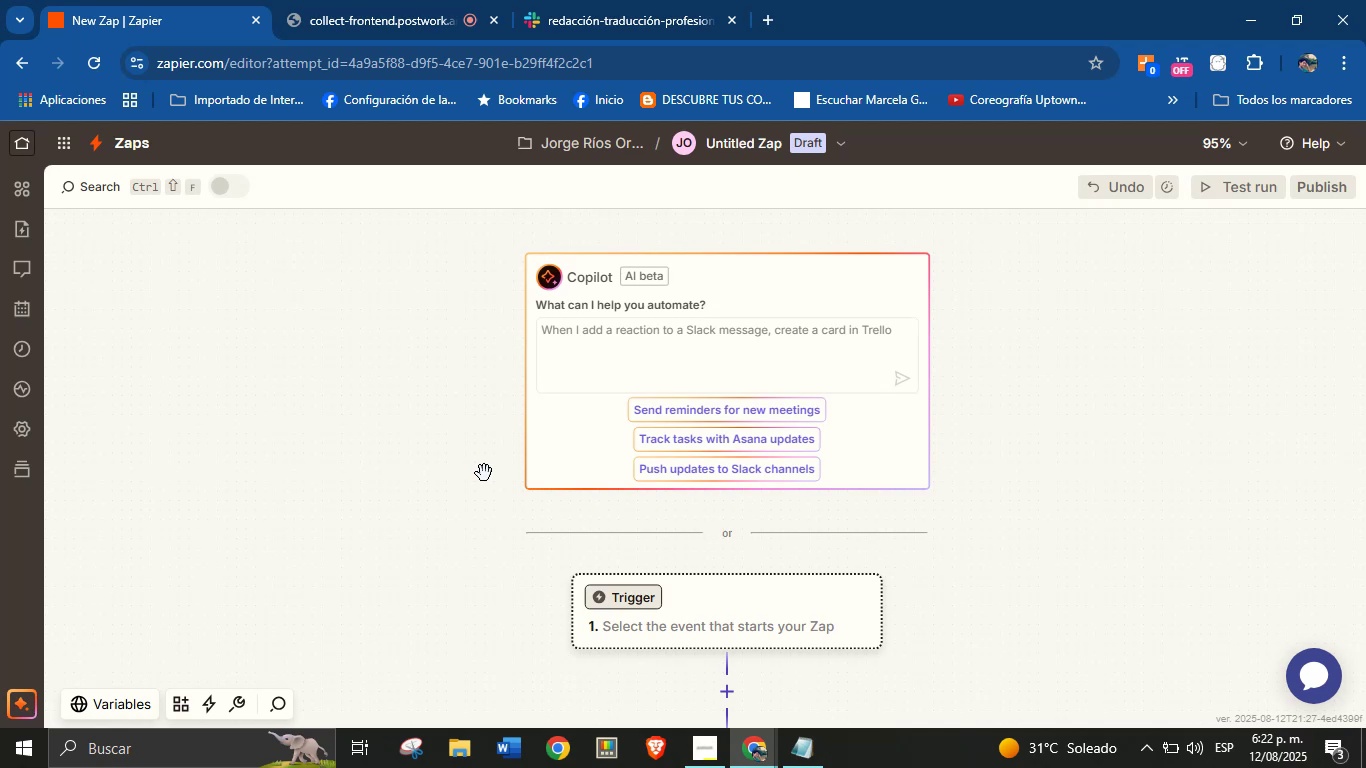 
wait(18.76)
 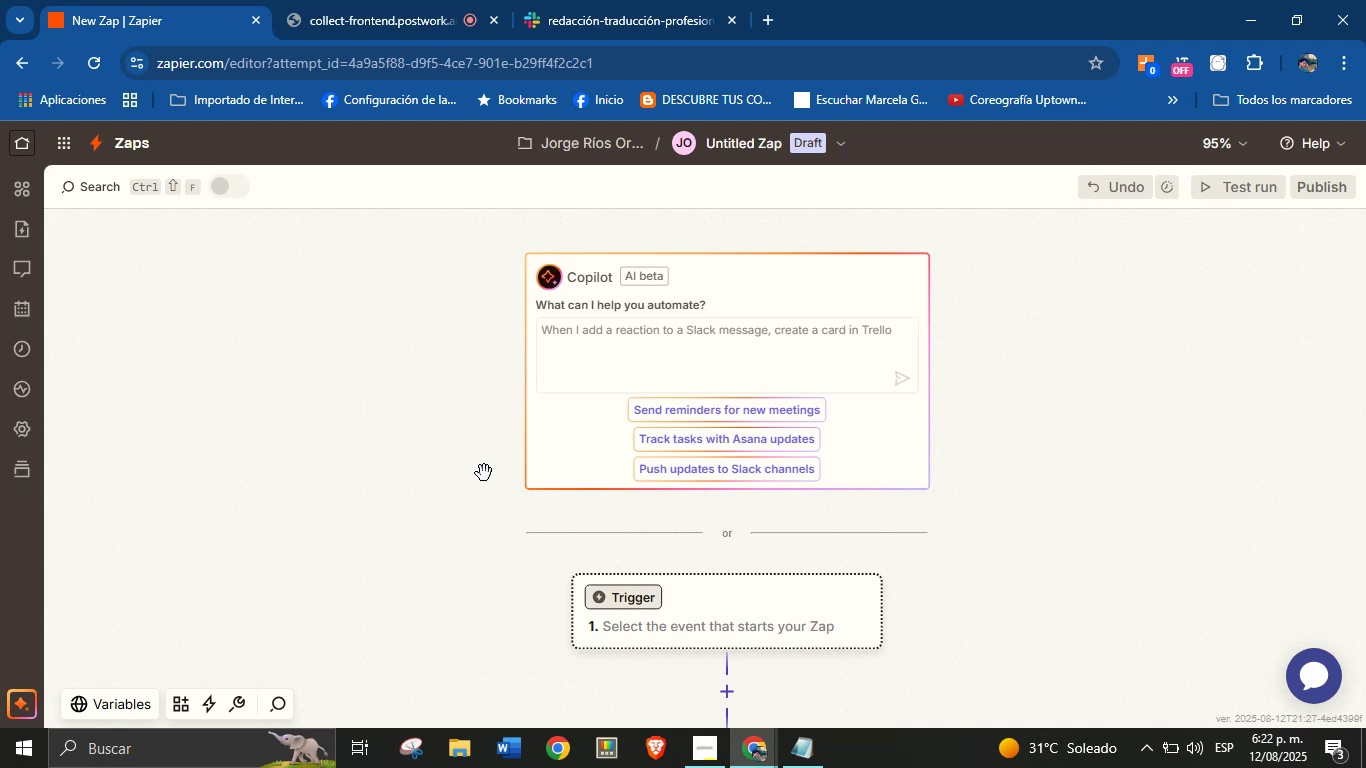 
scroll: coordinate [627, 494], scroll_direction: down, amount: 1.0
 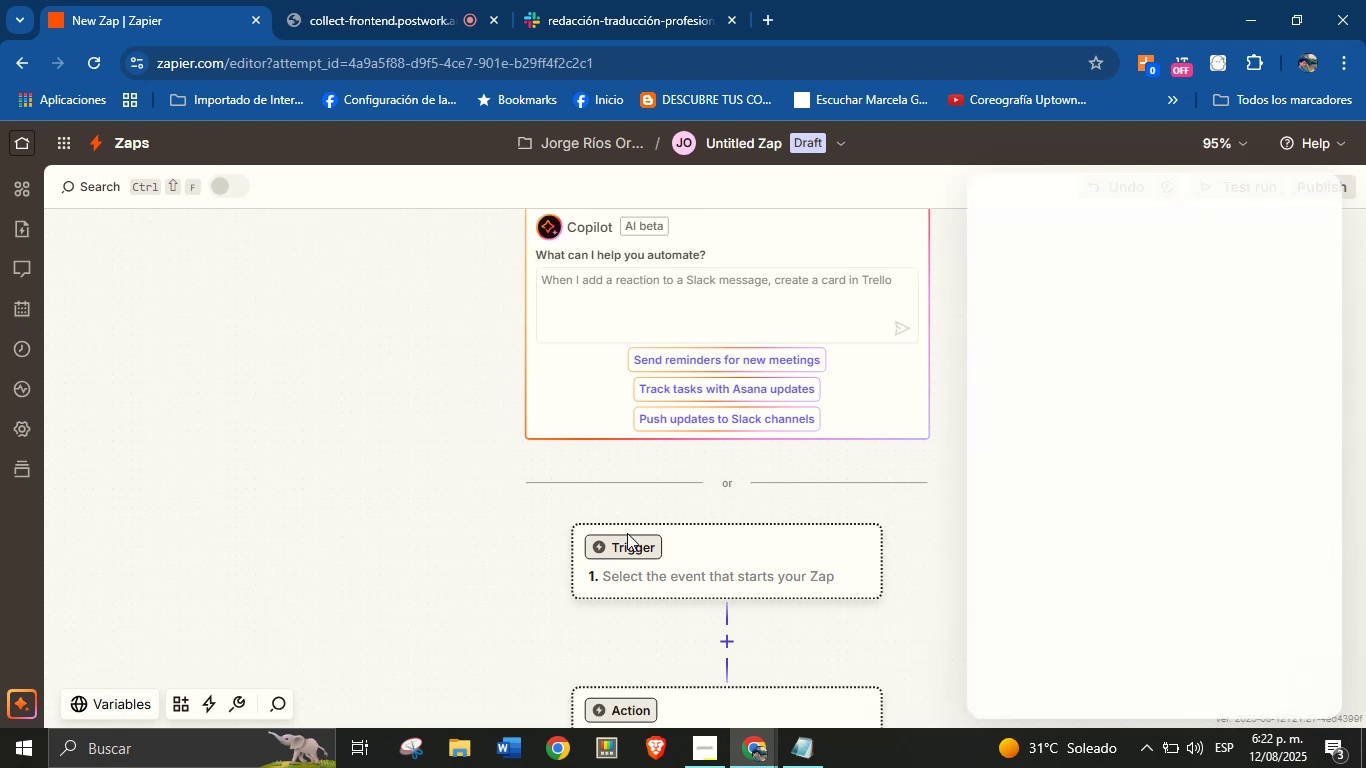 
left_click([633, 538])
 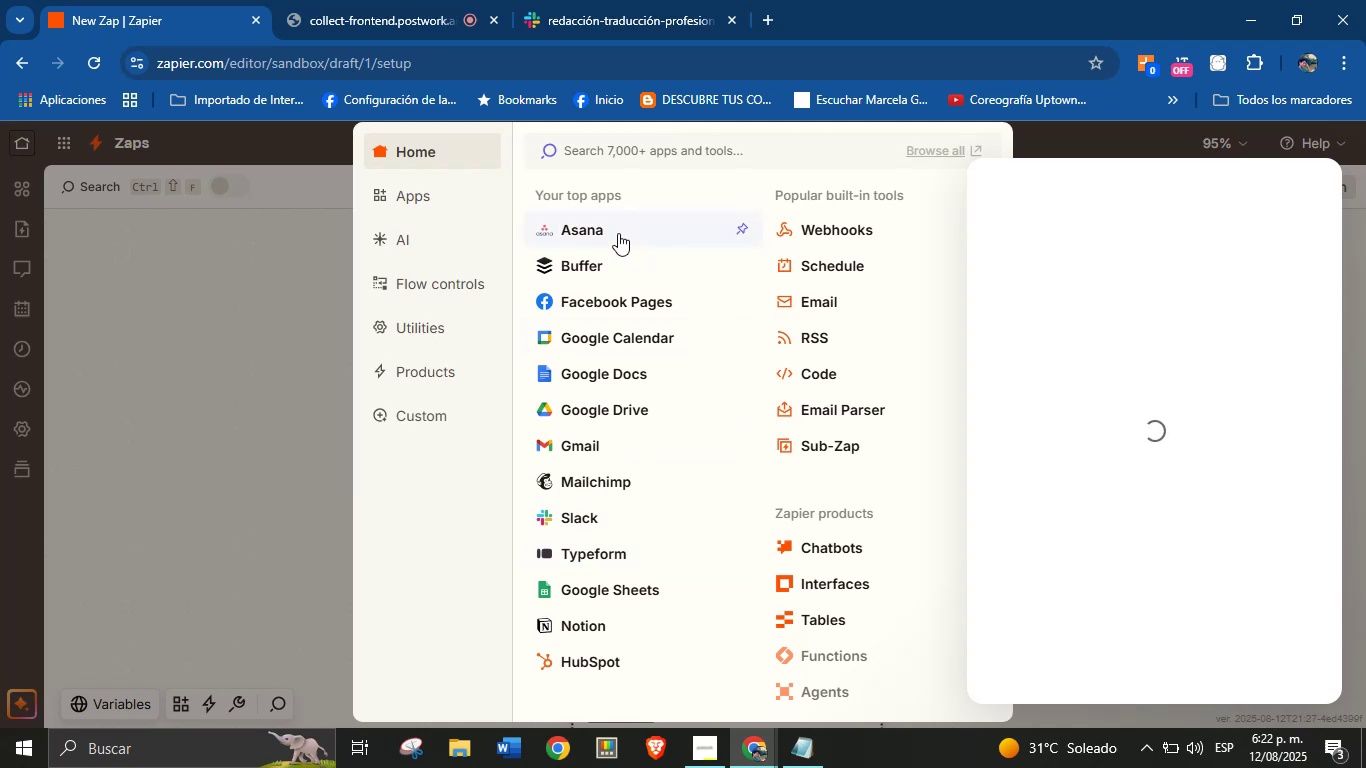 
left_click([592, 511])
 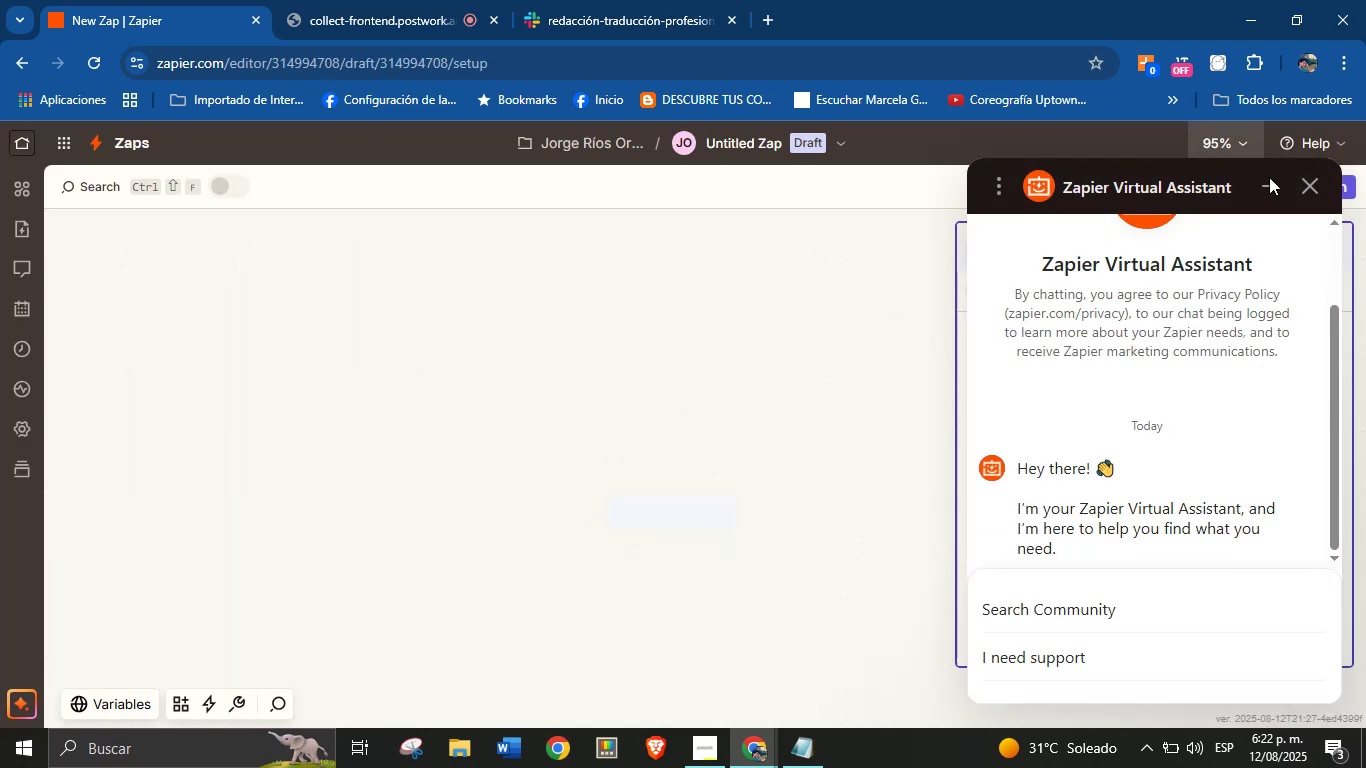 
left_click([1311, 182])
 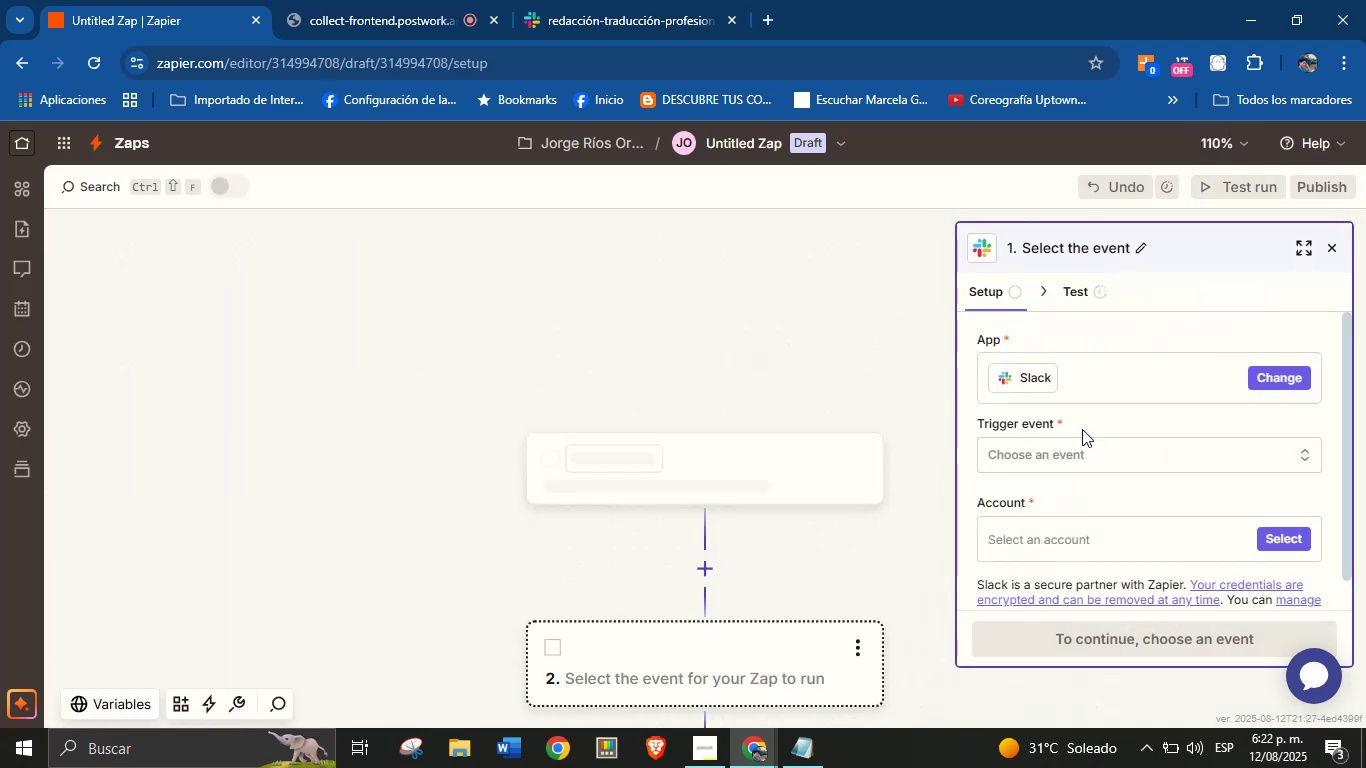 
left_click([1082, 442])
 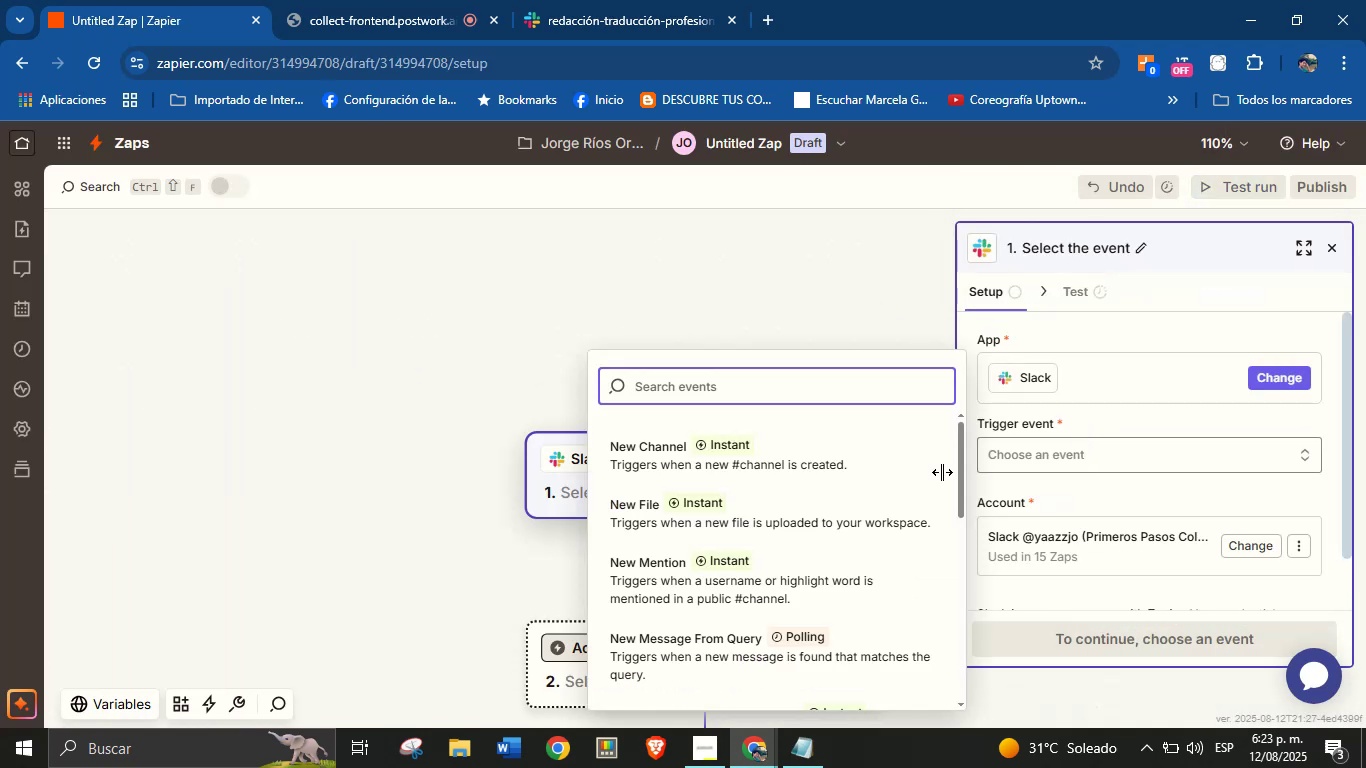 
scroll: coordinate [708, 520], scroll_direction: down, amount: 7.0
 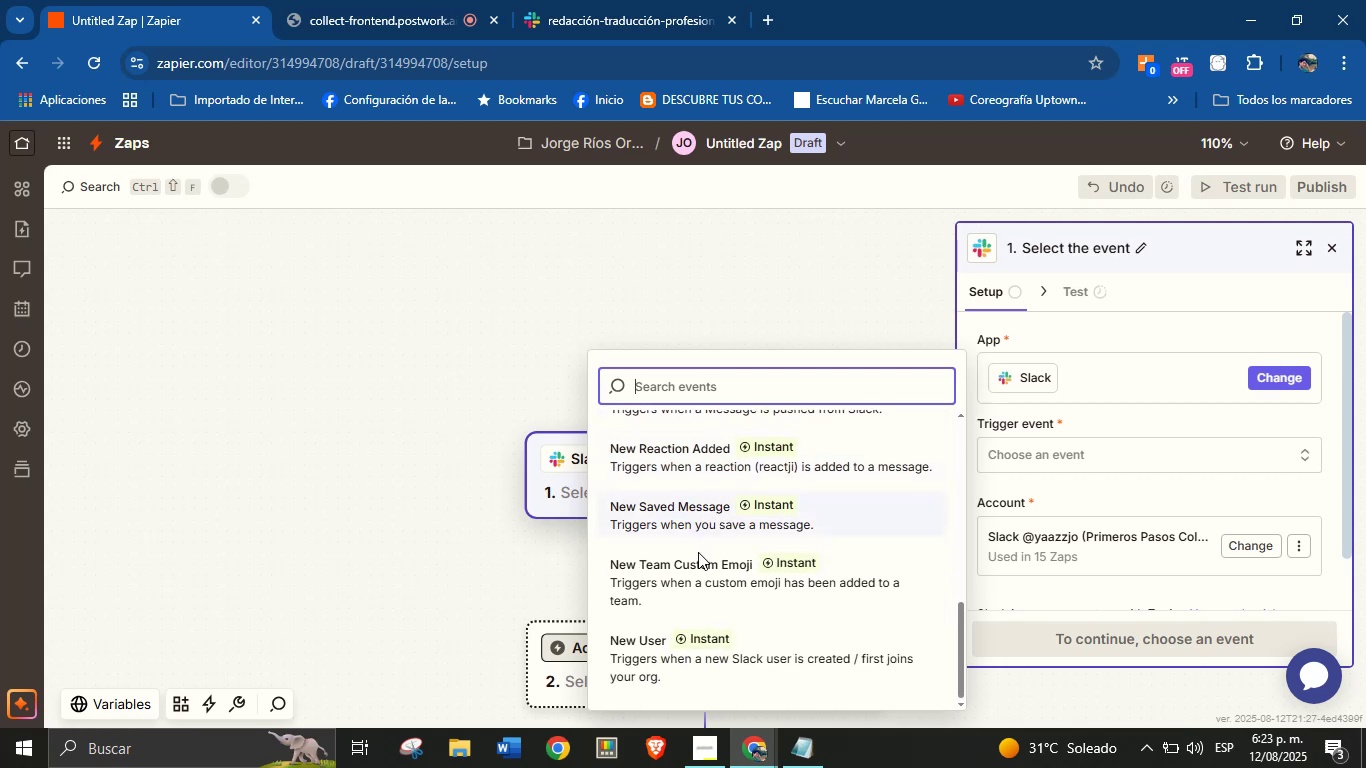 
scroll: coordinate [693, 530], scroll_direction: up, amount: 7.0
 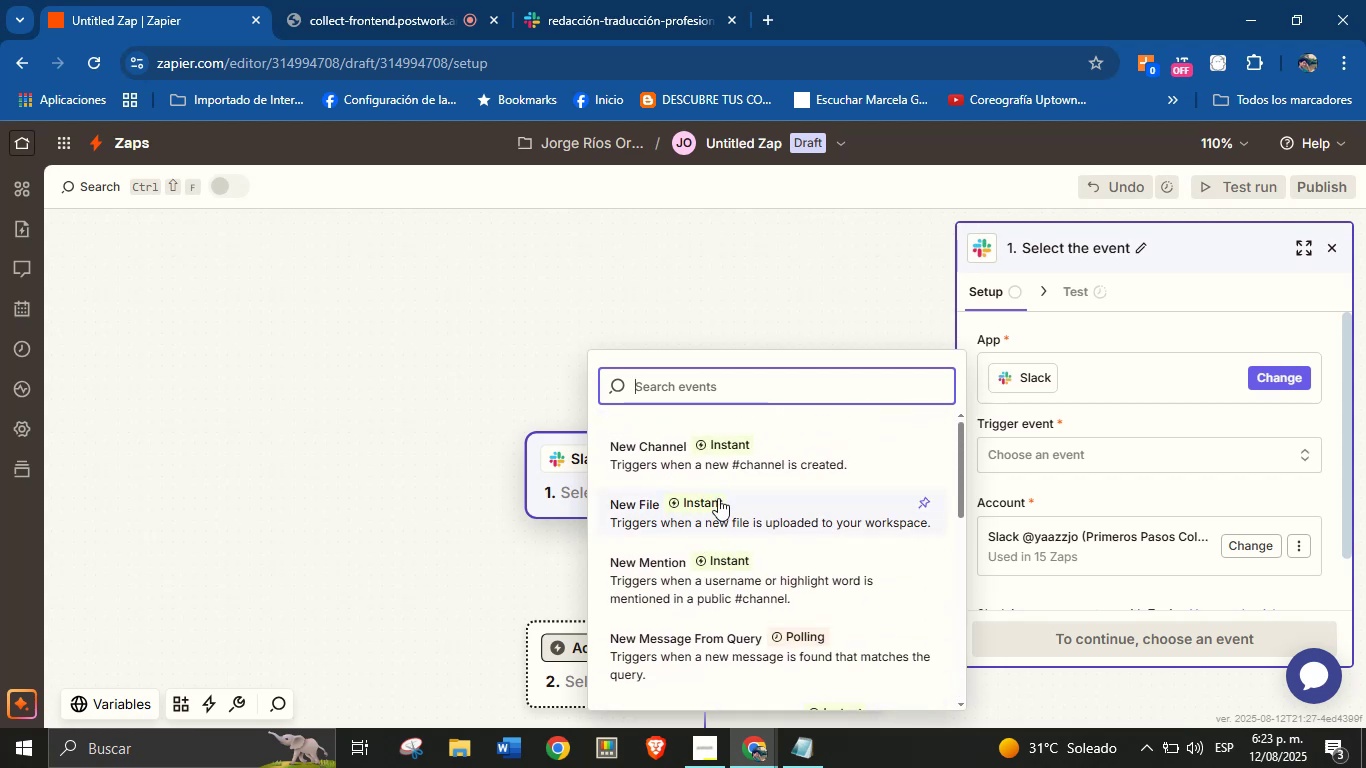 
scroll: coordinate [741, 476], scroll_direction: down, amount: 1.0
 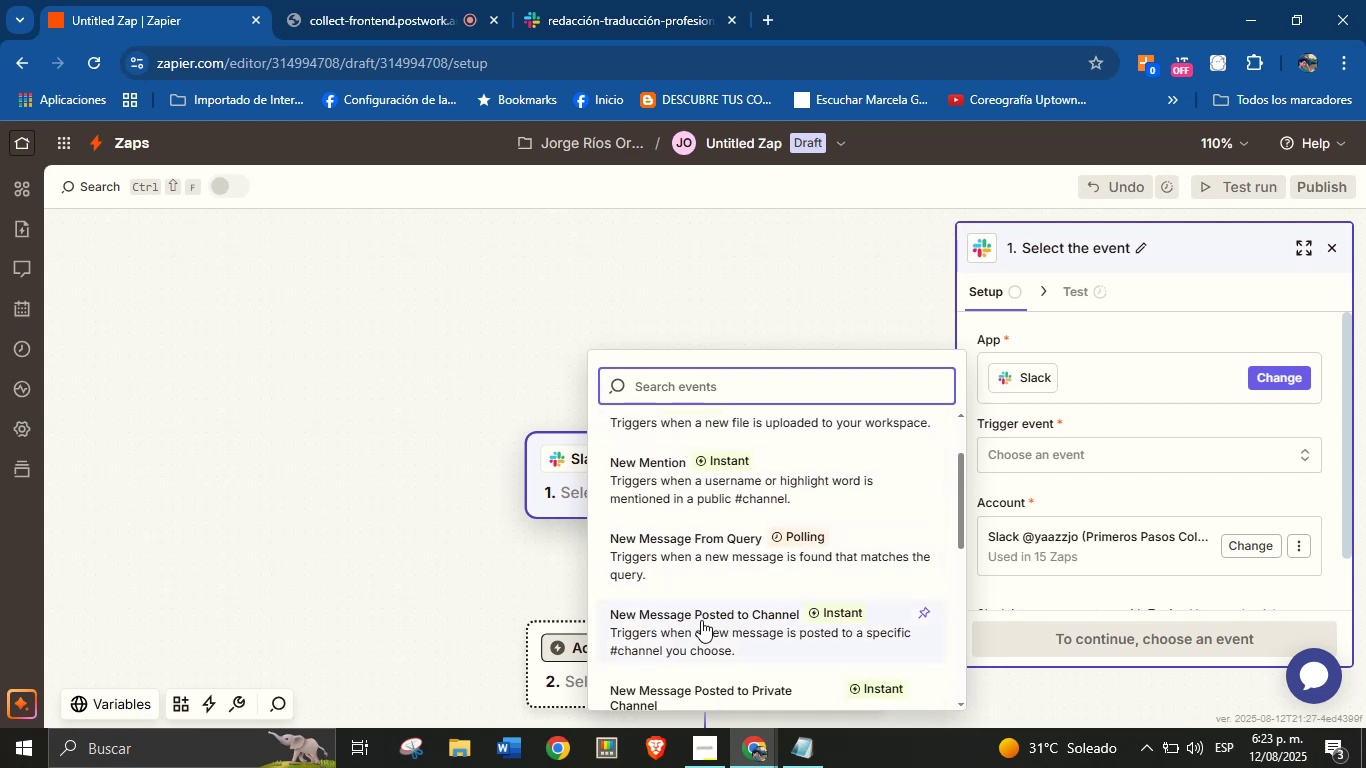 
left_click([700, 620])
 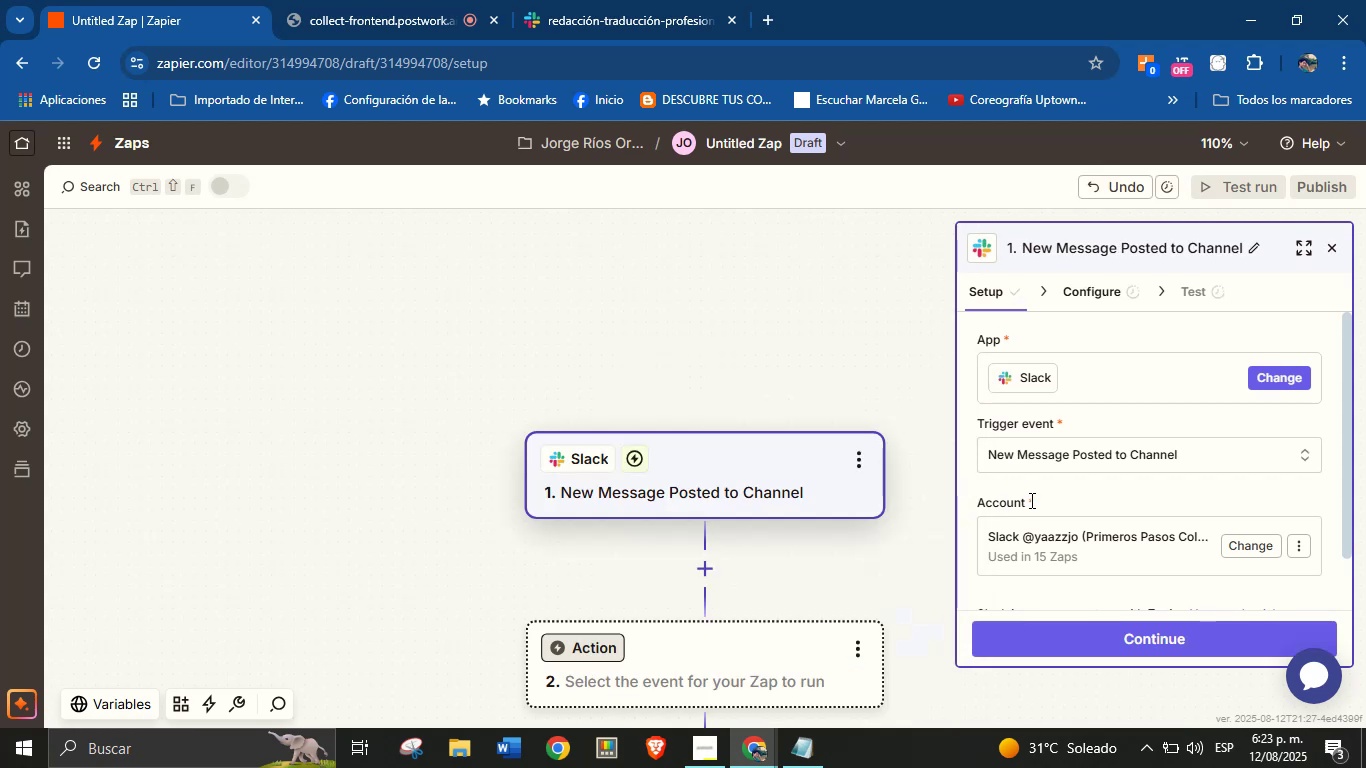 
left_click([1053, 489])
 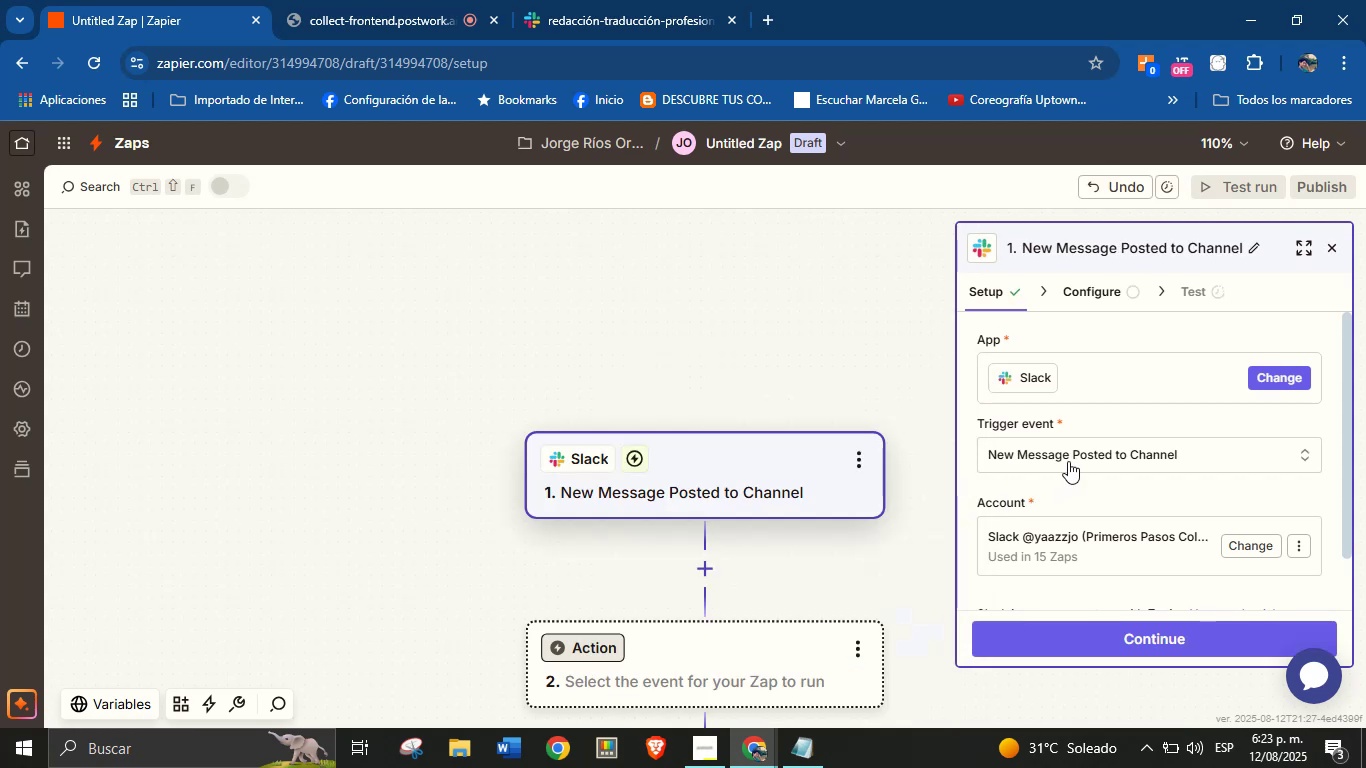 
scroll: coordinate [1075, 454], scroll_direction: down, amount: 3.0
 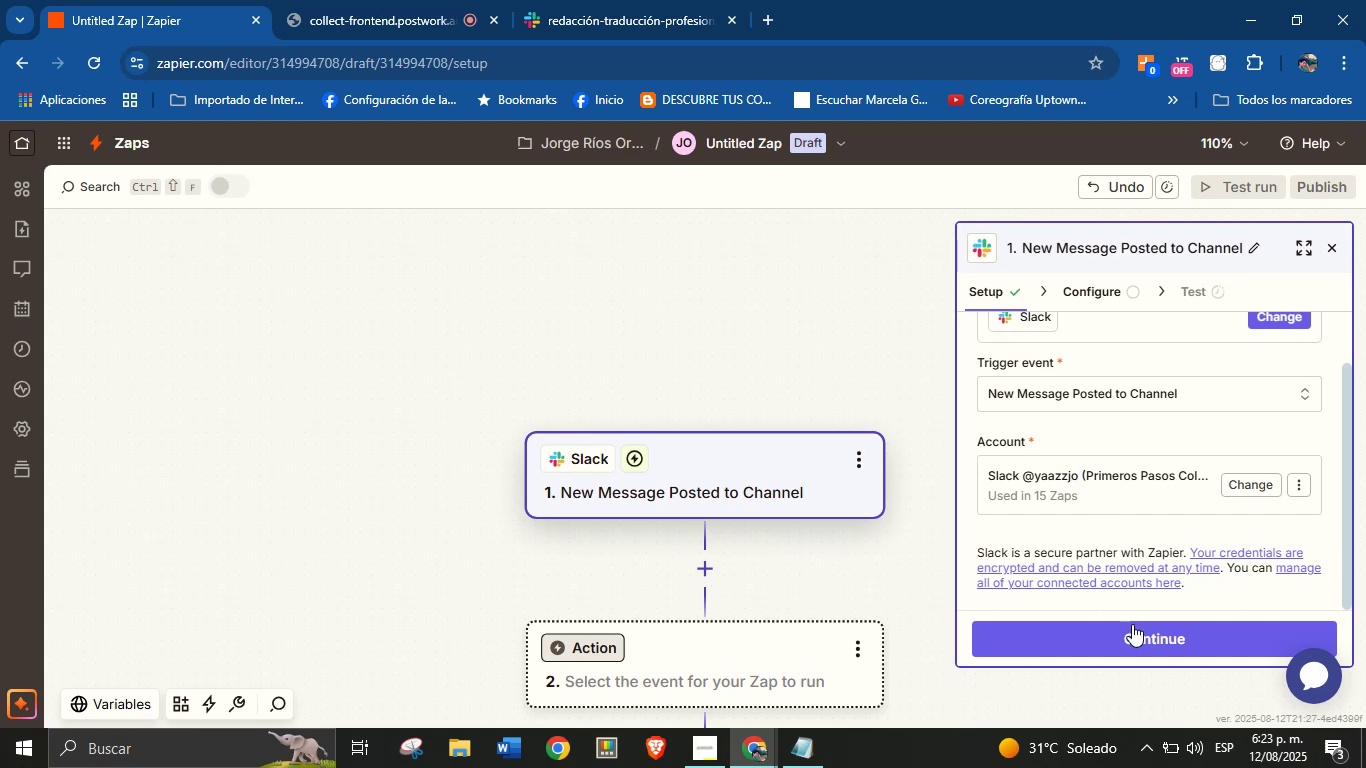 
left_click([1133, 630])
 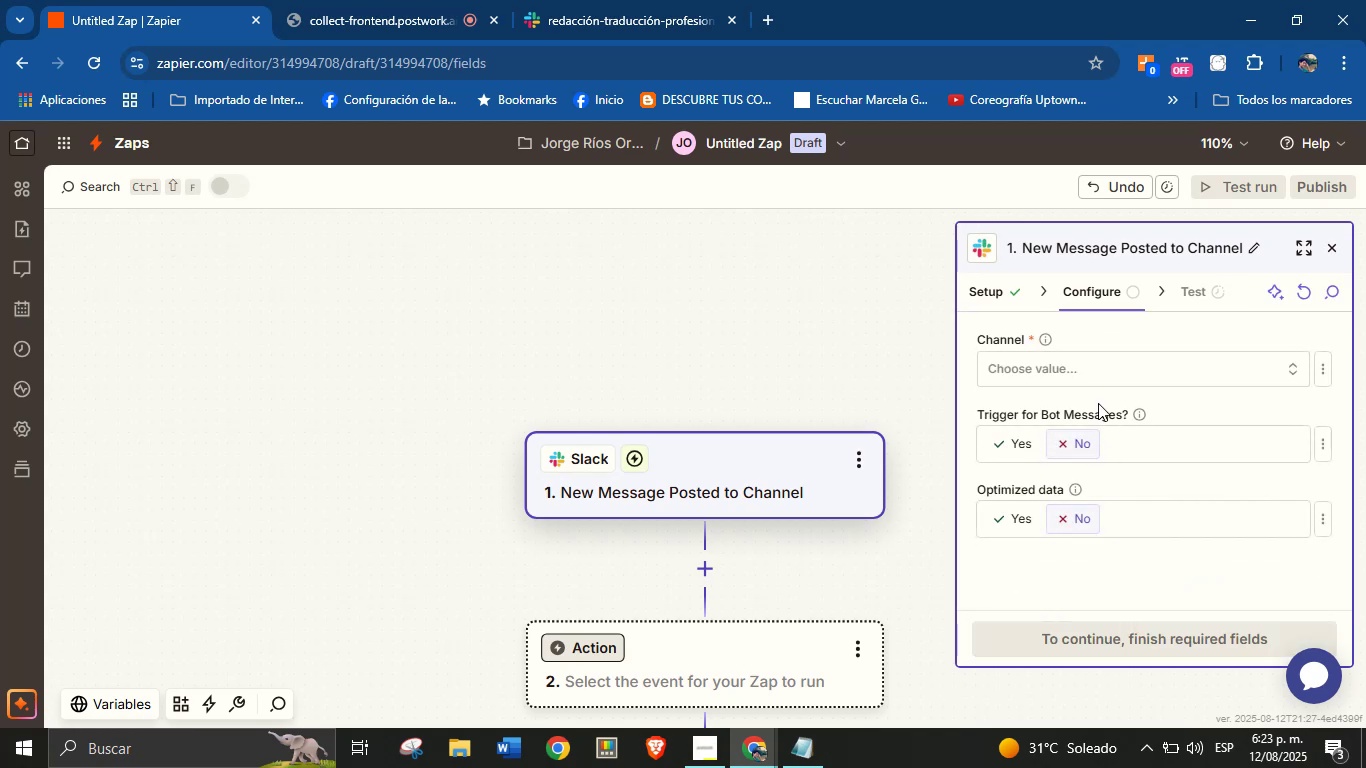 
left_click([1107, 369])
 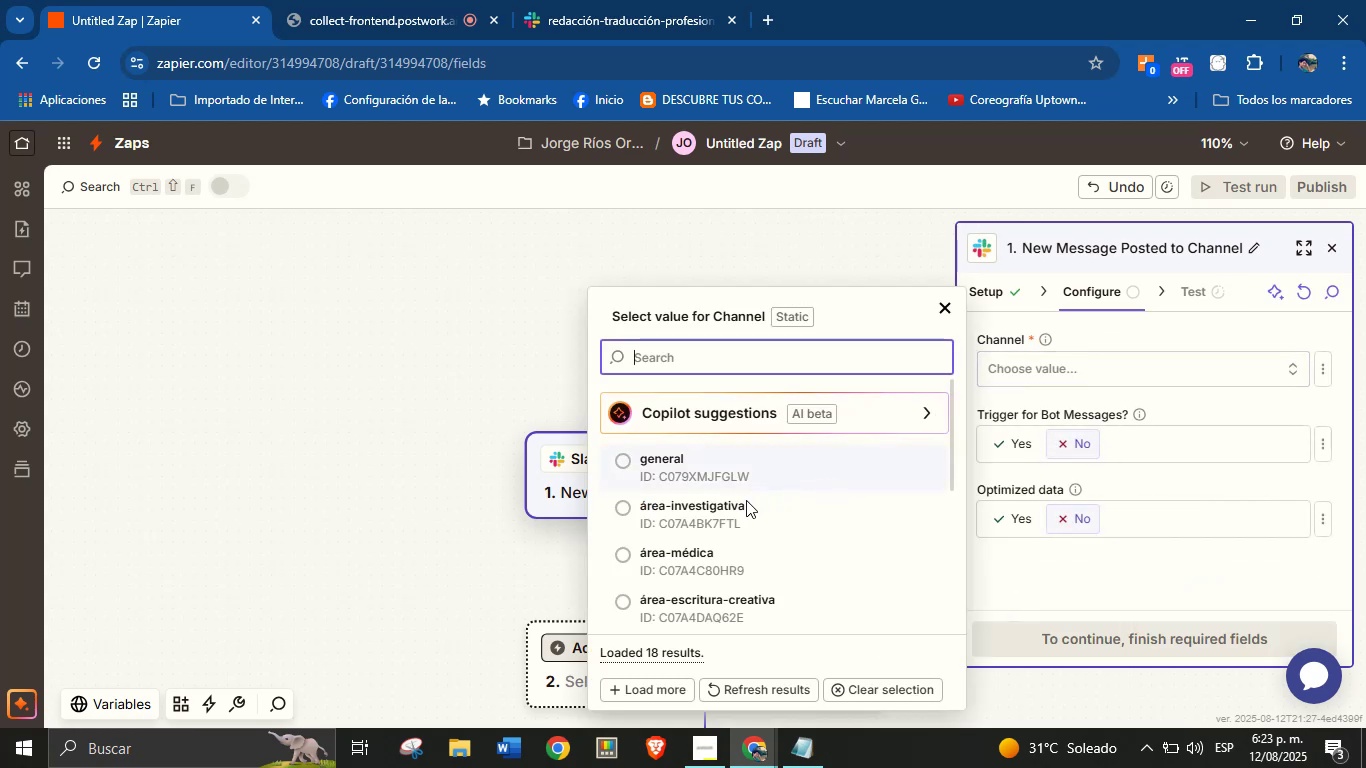 
scroll: coordinate [811, 506], scroll_direction: down, amount: 2.0
 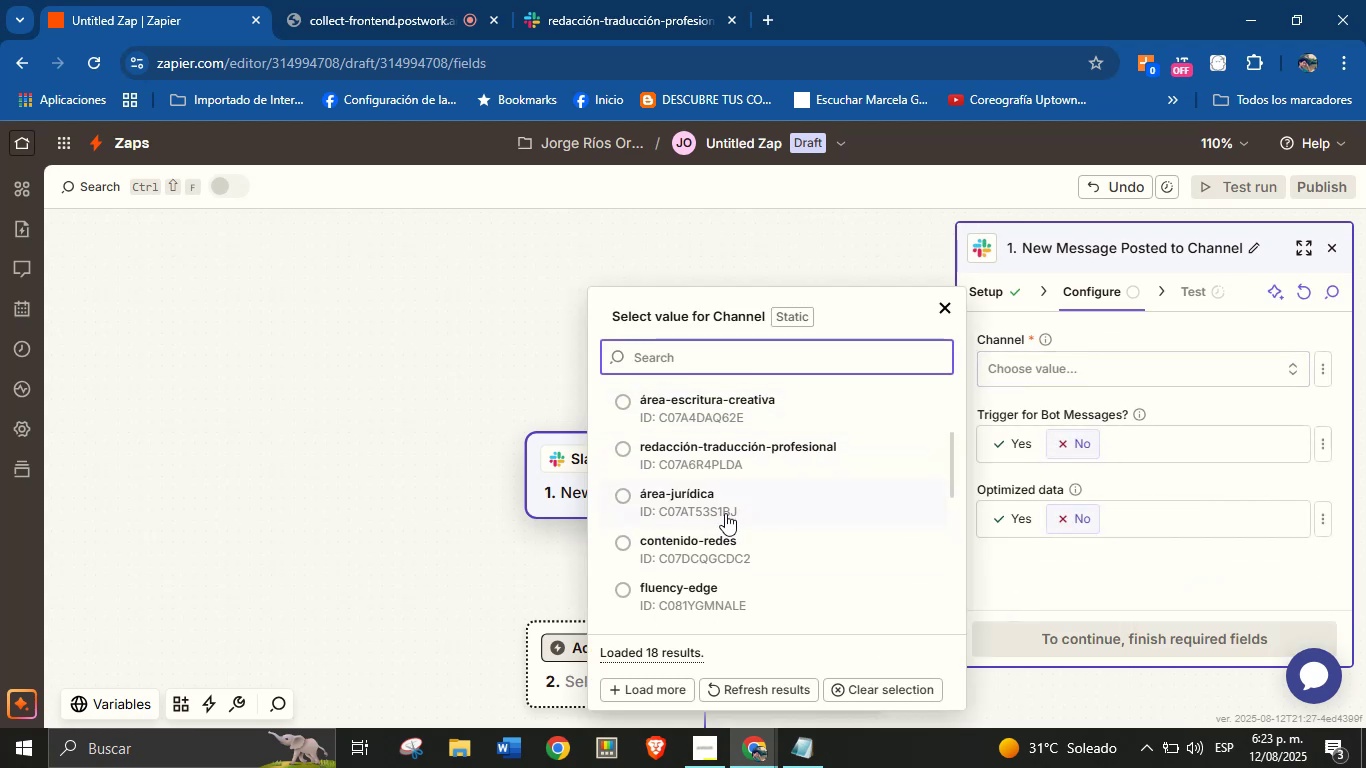 
left_click([717, 505])
 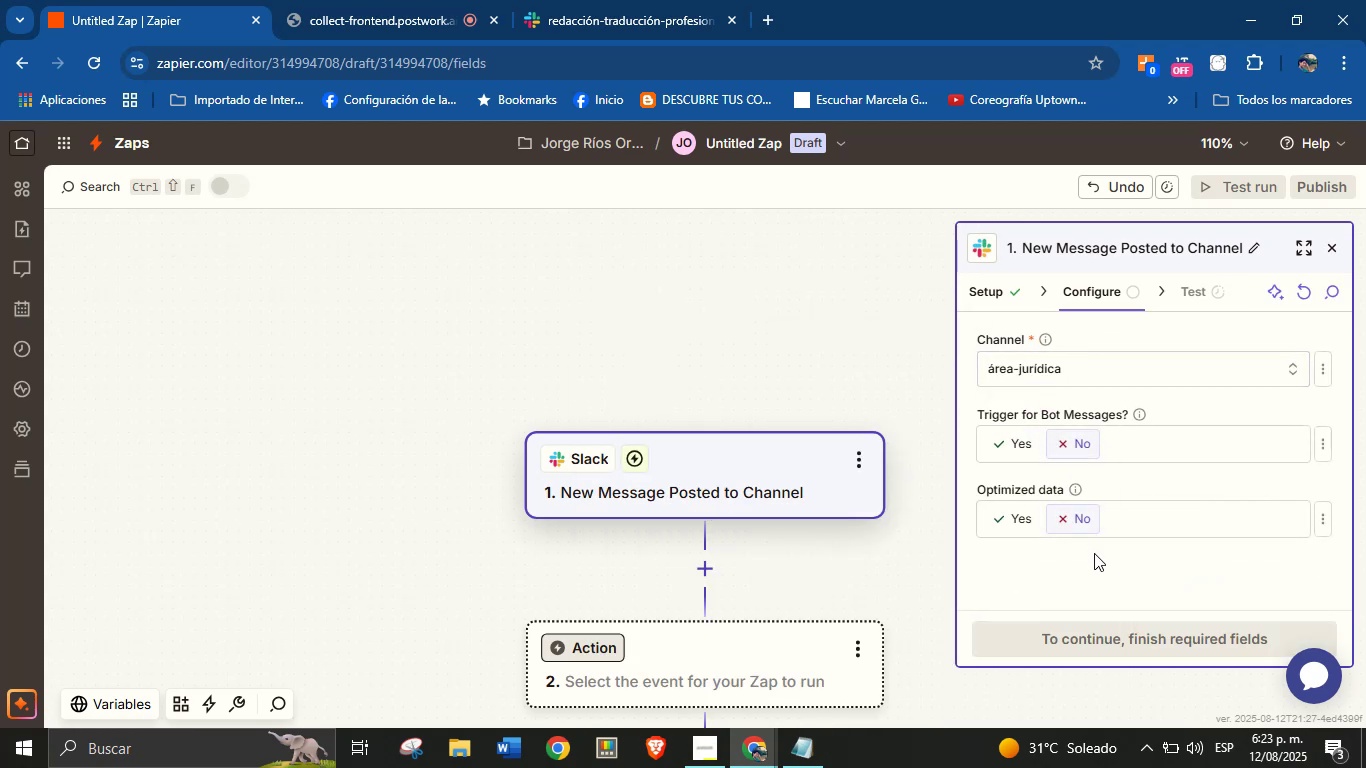 
left_click([1100, 559])
 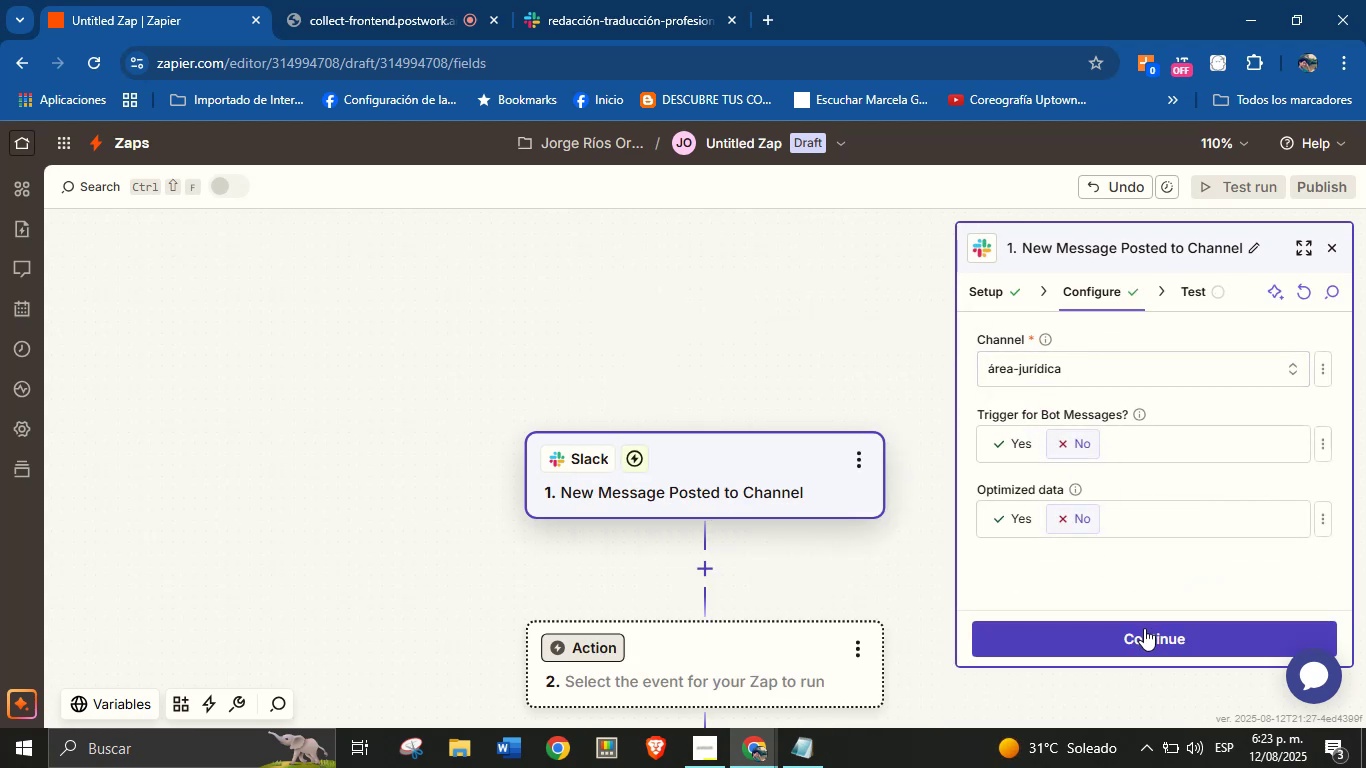 
left_click([1144, 628])
 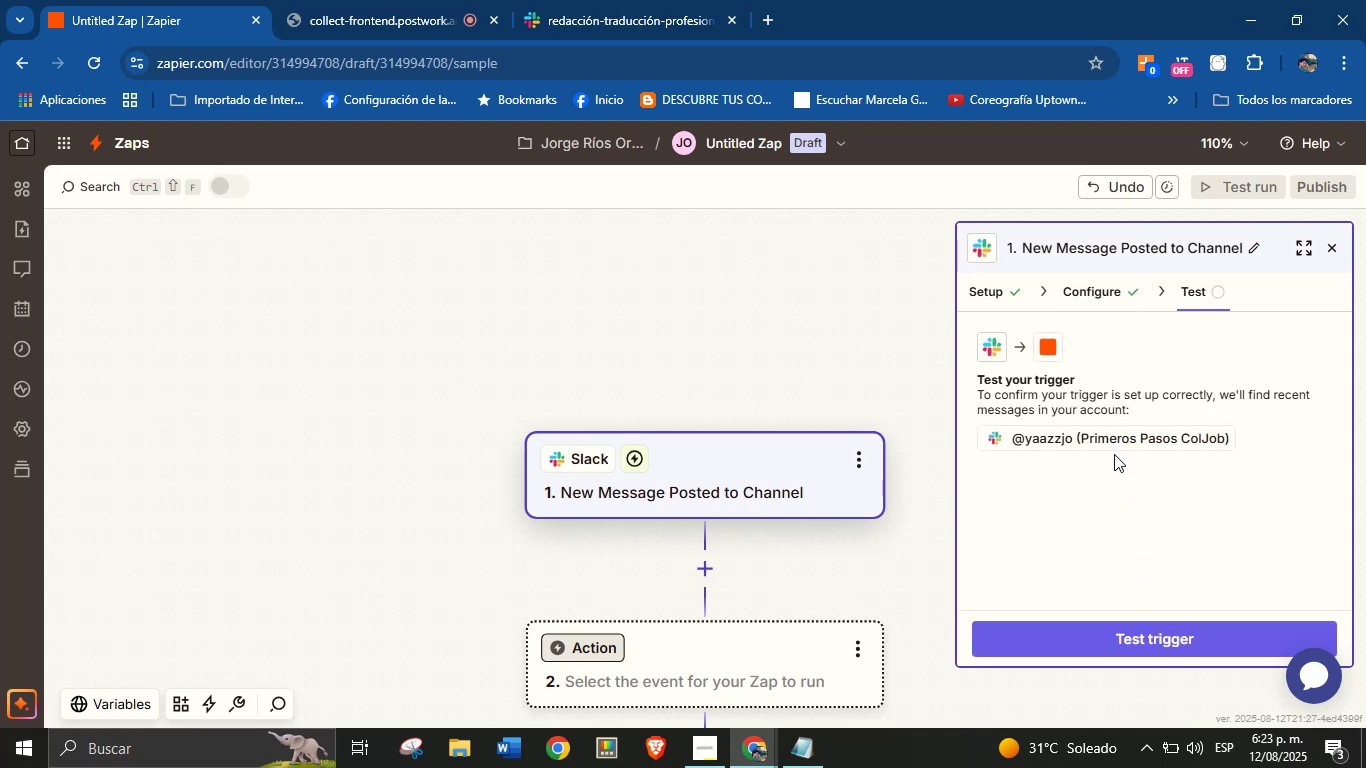 
left_click([1111, 634])
 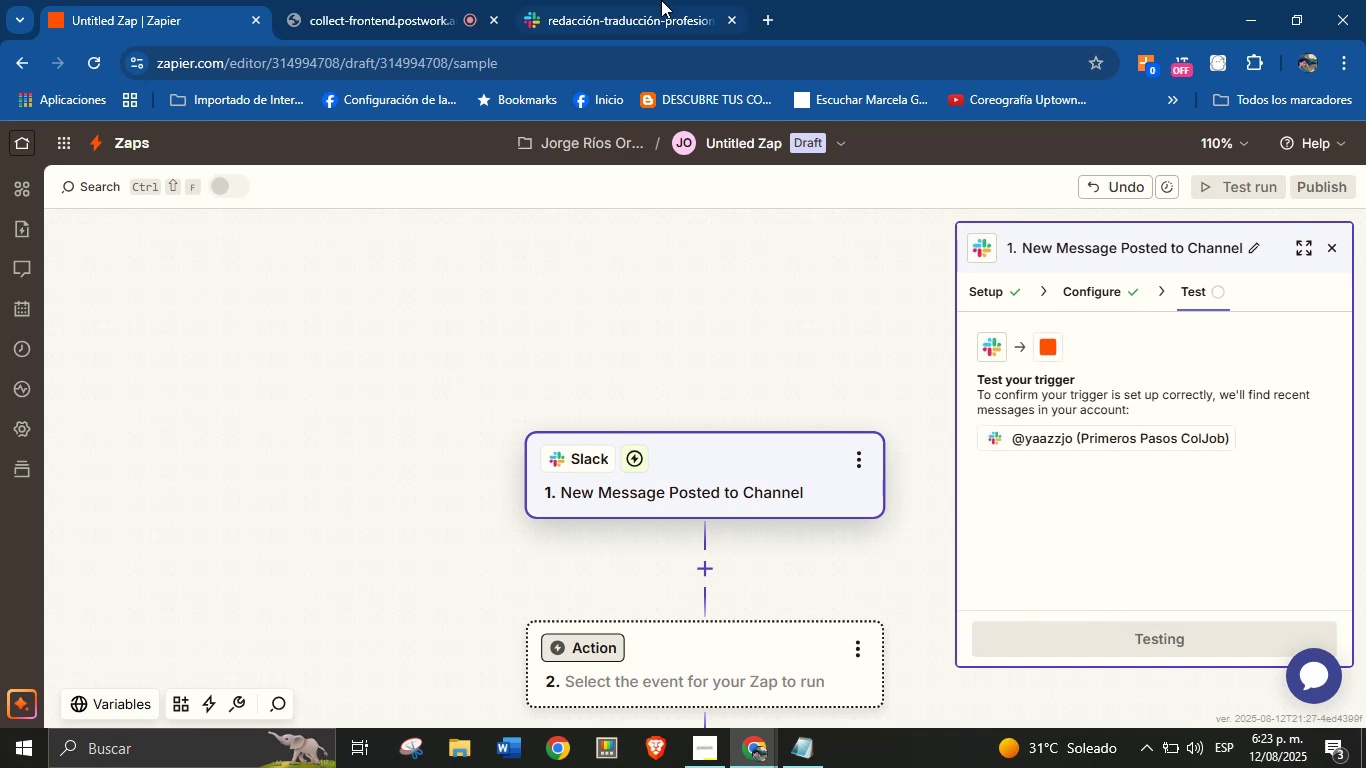 
left_click([632, 0])
 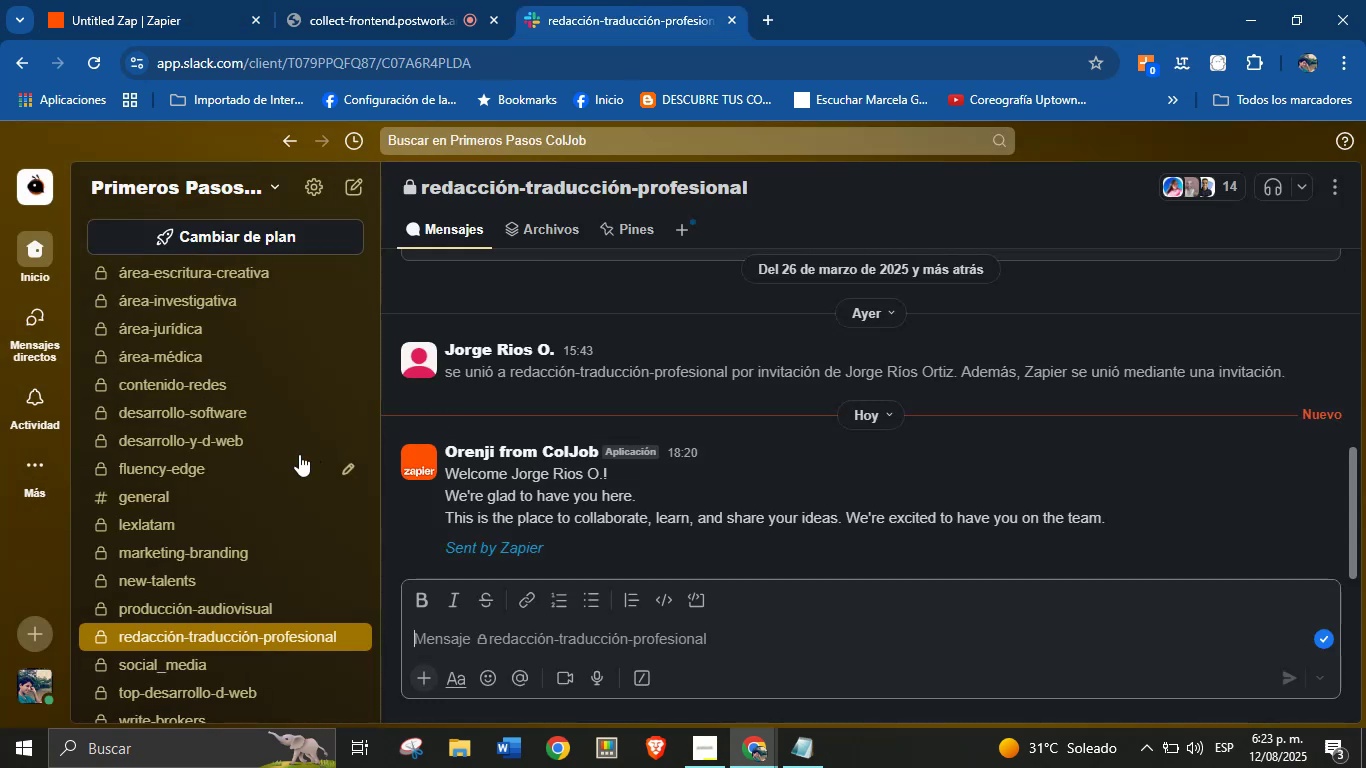 
scroll: coordinate [212, 538], scroll_direction: down, amount: 2.0
 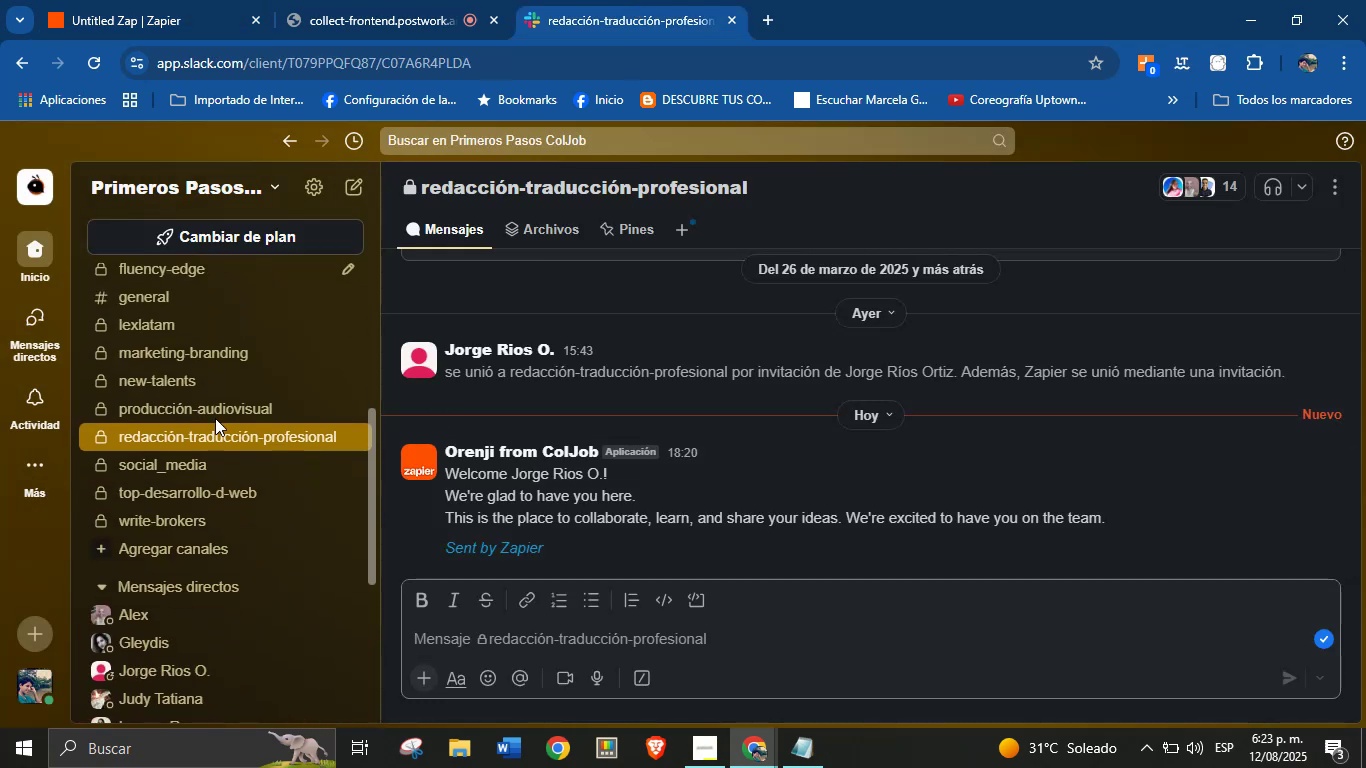 
scroll: coordinate [215, 392], scroll_direction: up, amount: 2.0
 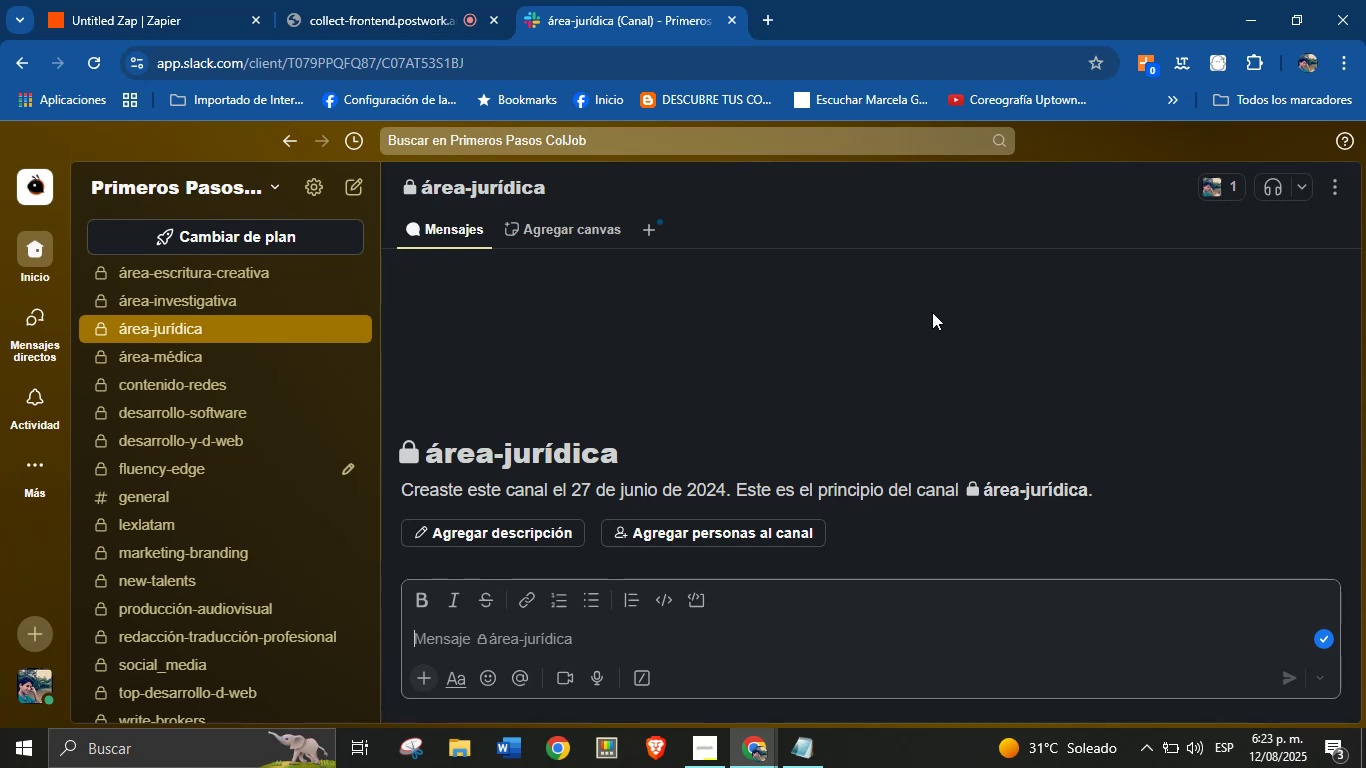 
wait(5.66)
 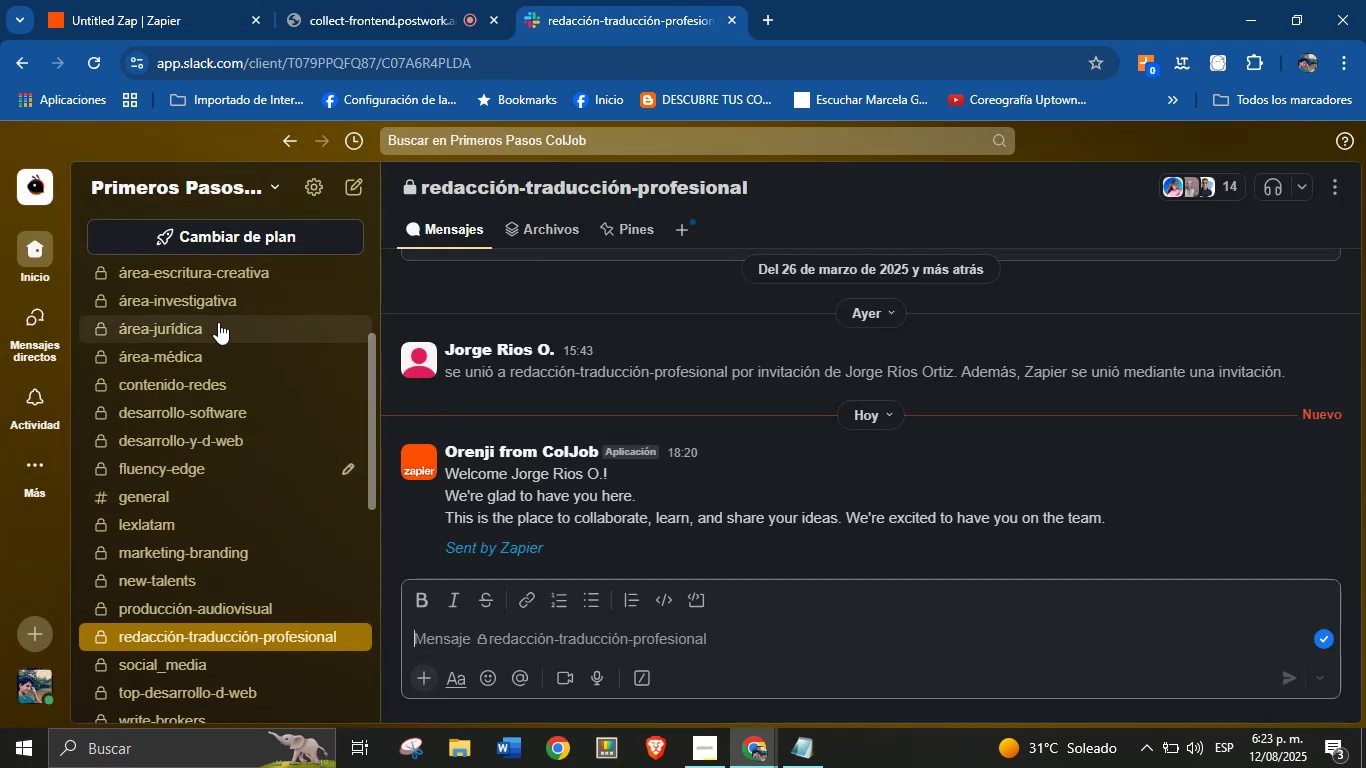 
left_click([640, 523])
 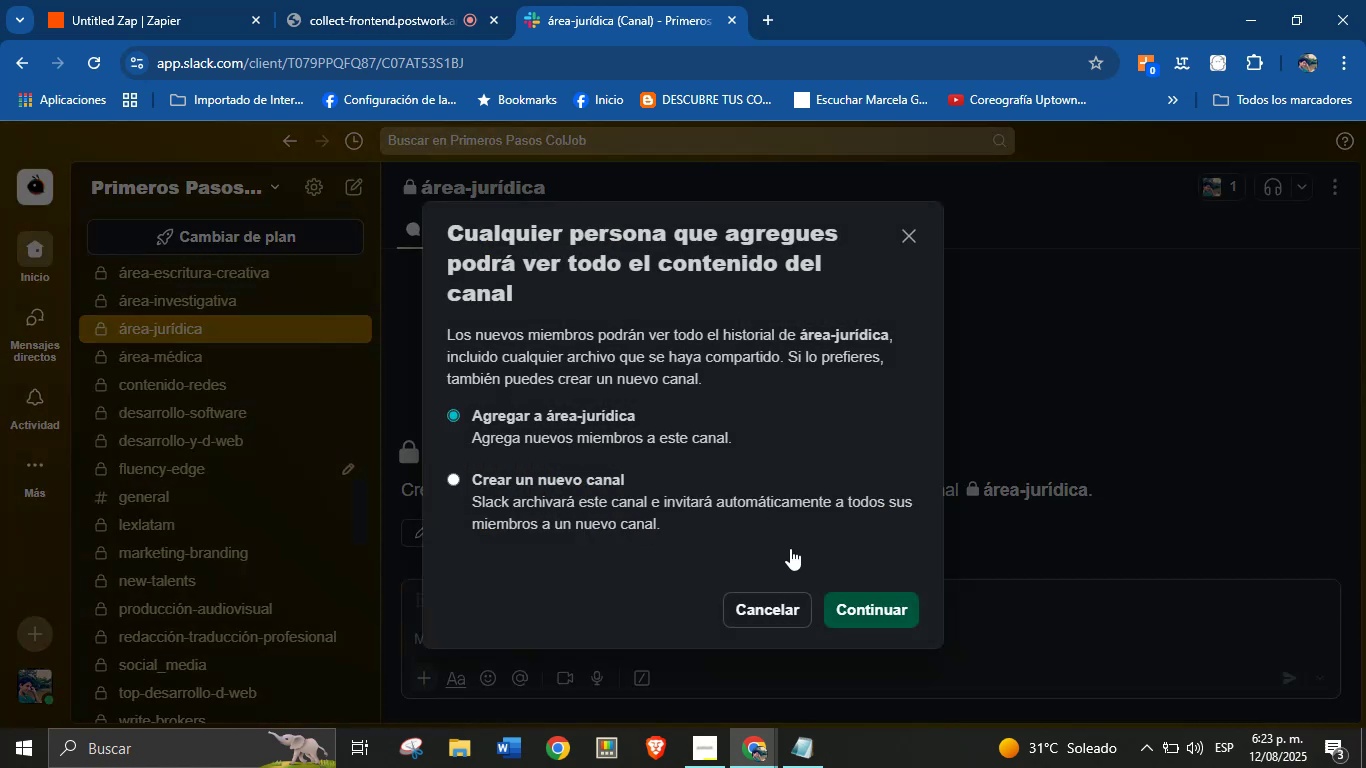 
left_click([865, 596])
 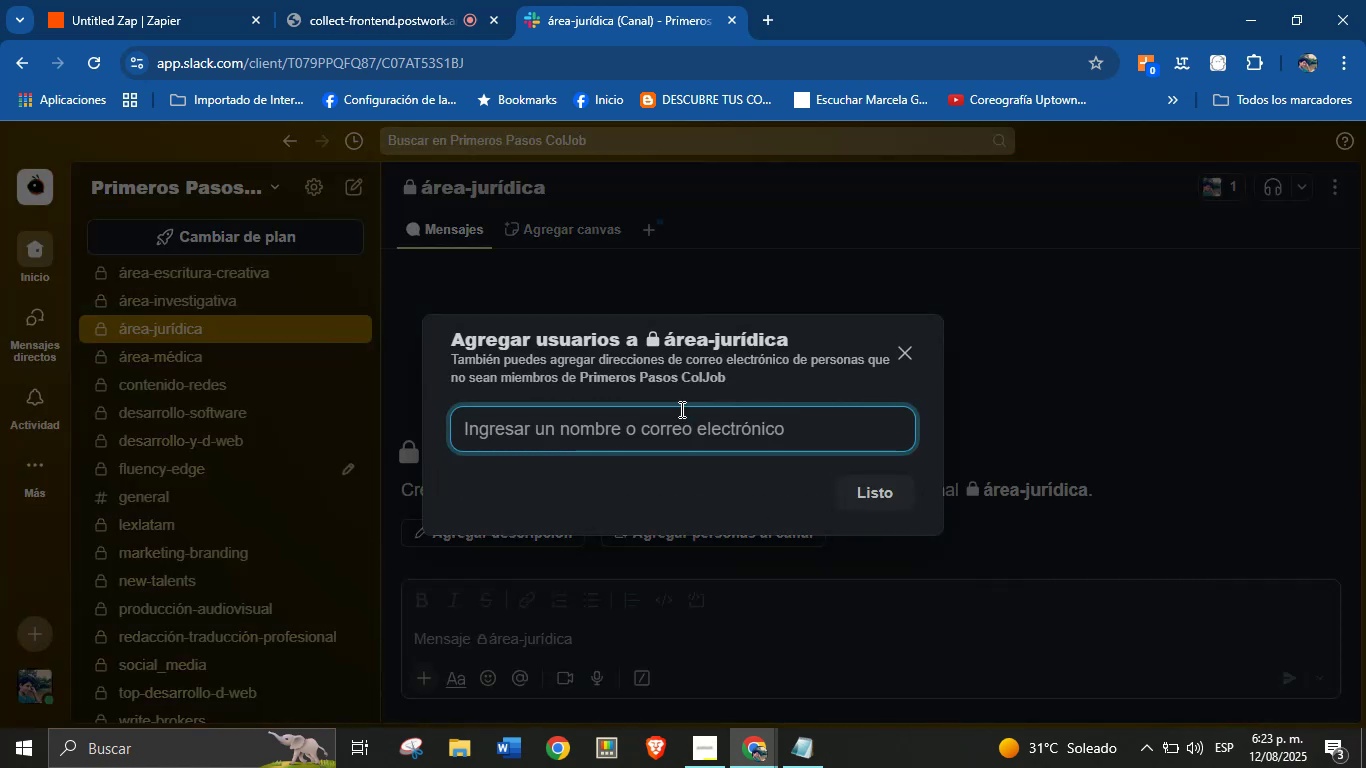 
type(vanessa)
 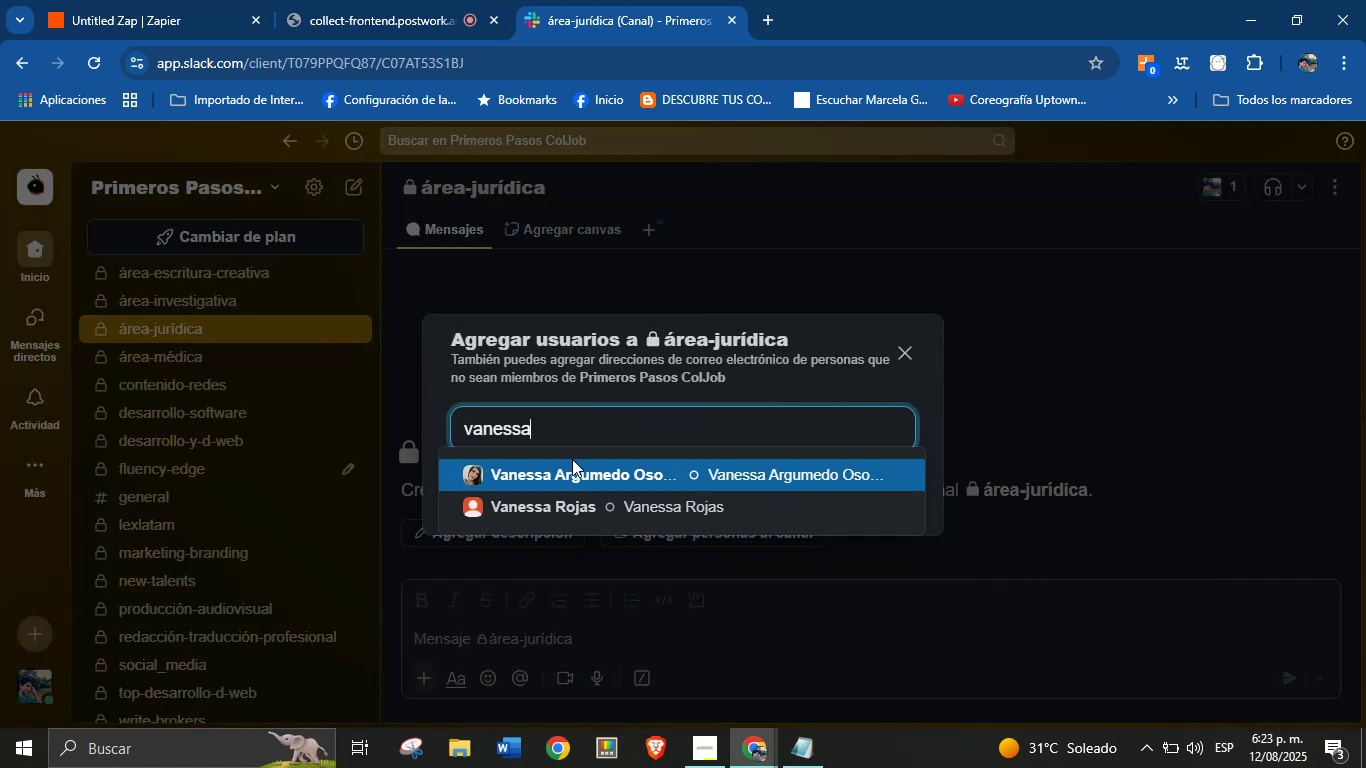 
left_click([571, 472])
 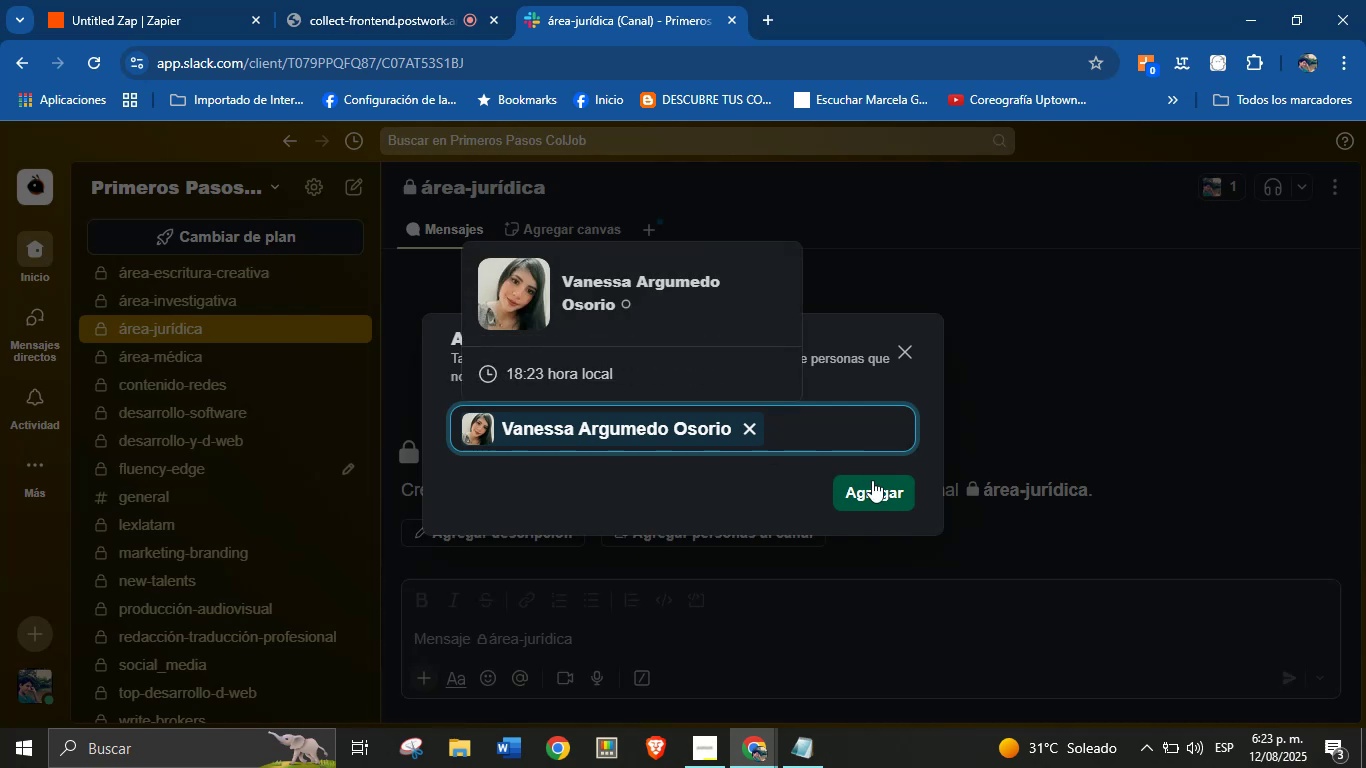 
left_click([873, 485])
 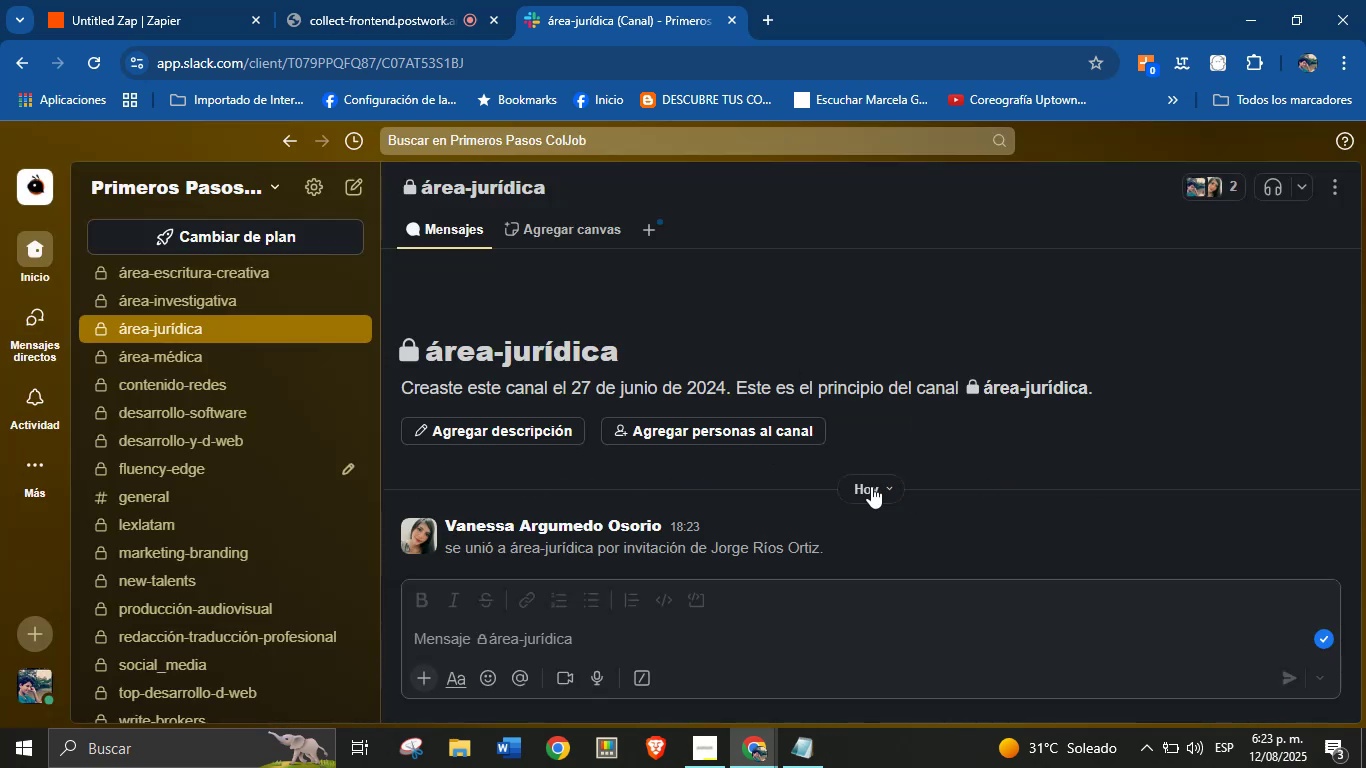 
wait(9.29)
 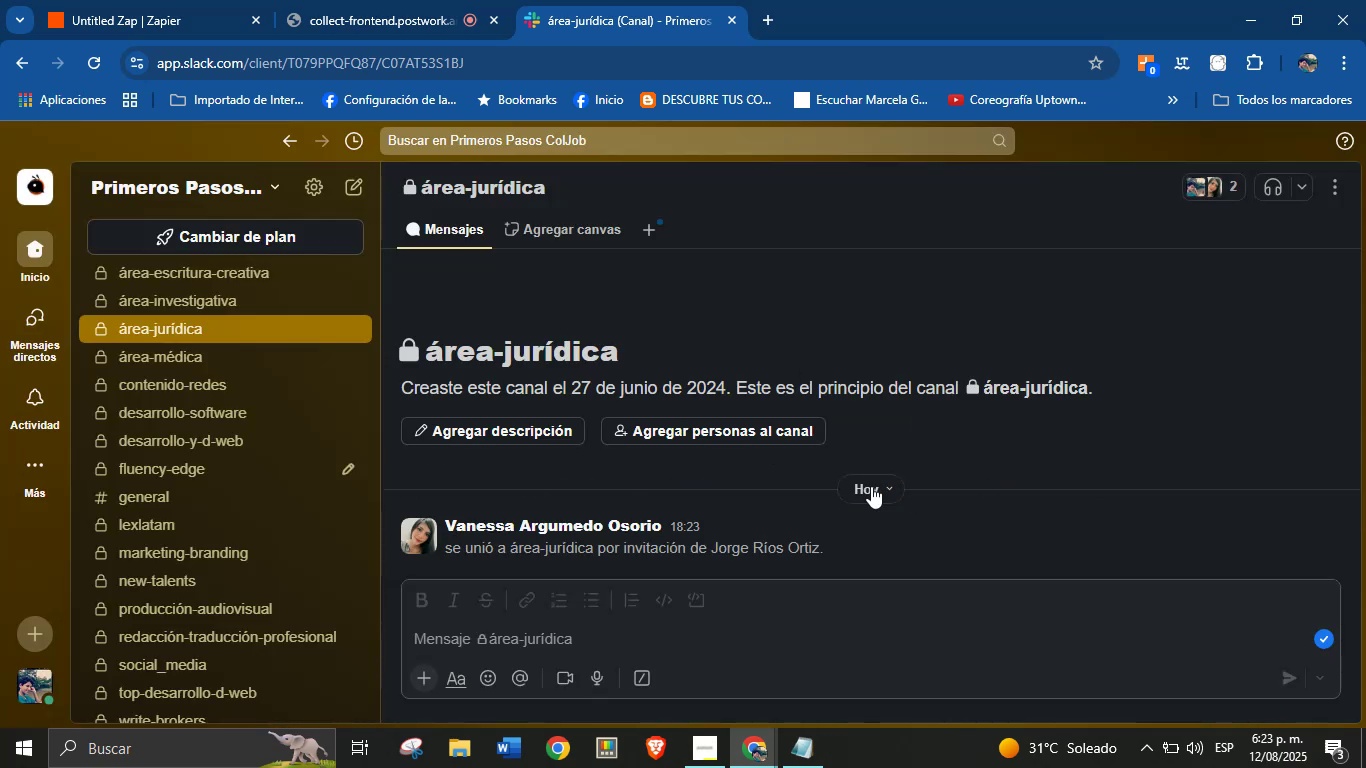 
left_click([155, 0])
 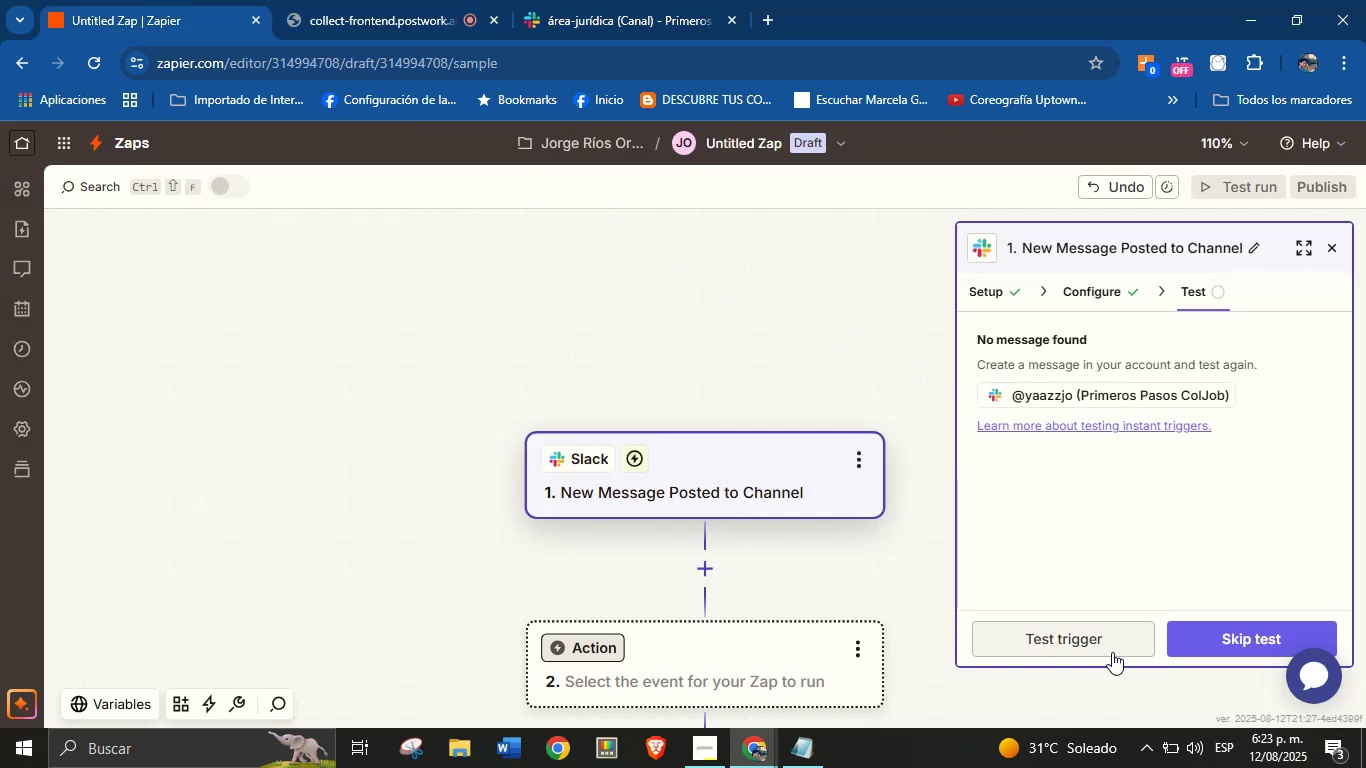 
left_click([1108, 640])
 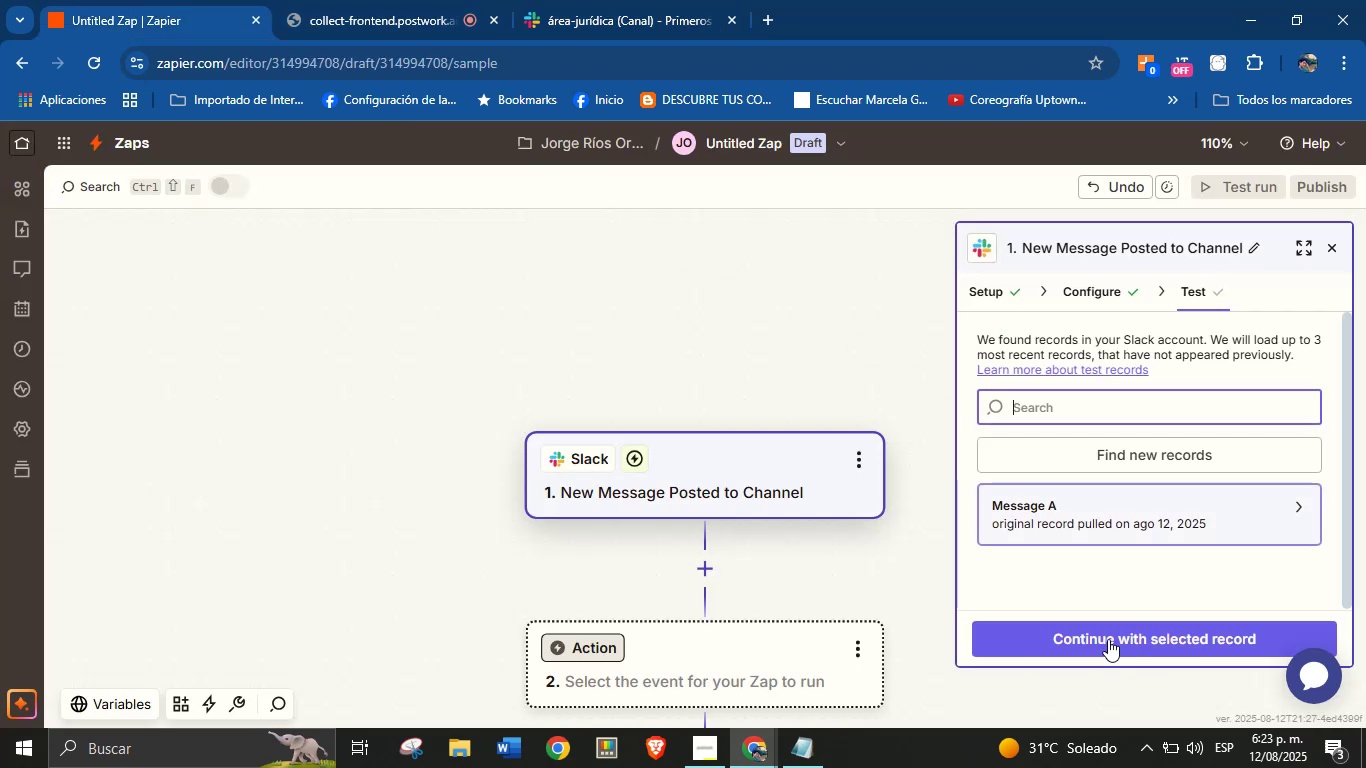 
wait(9.81)
 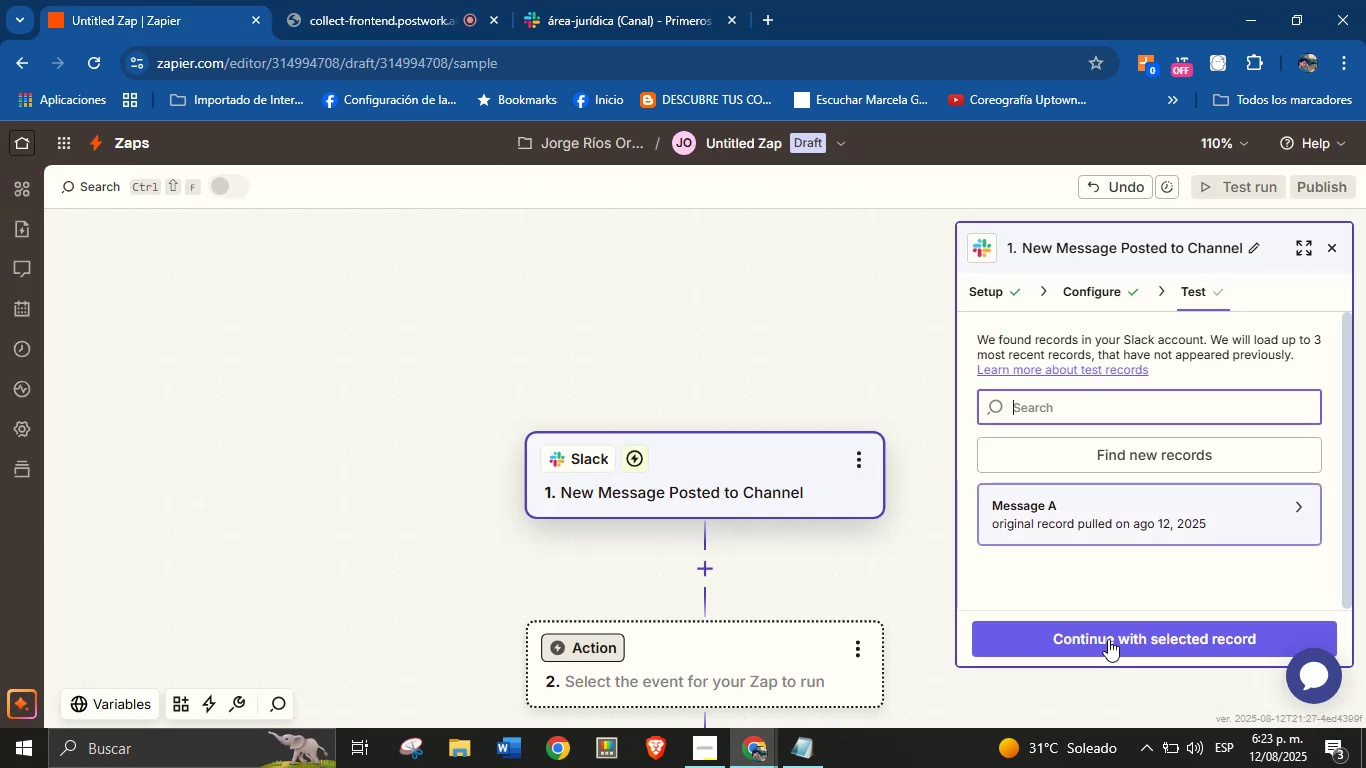 
left_click([1108, 638])
 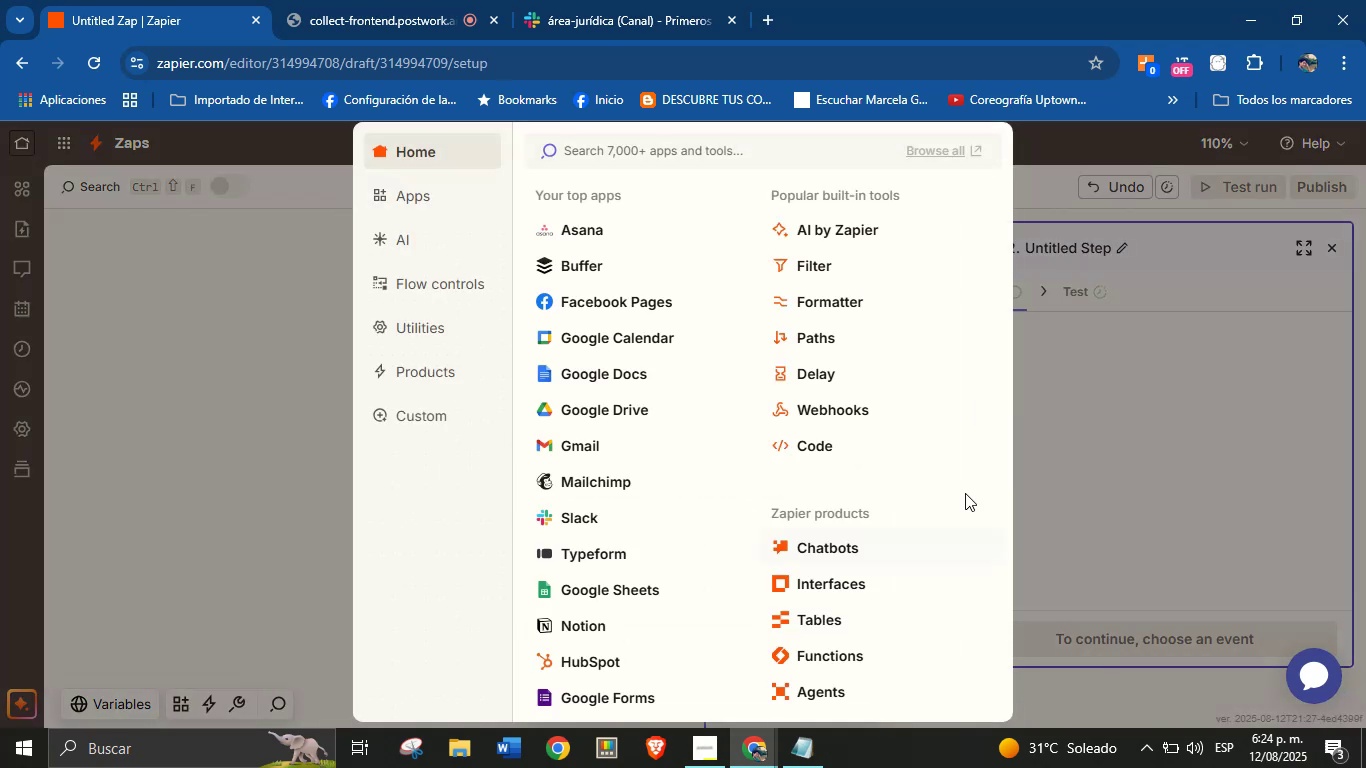 
left_click([799, 260])
 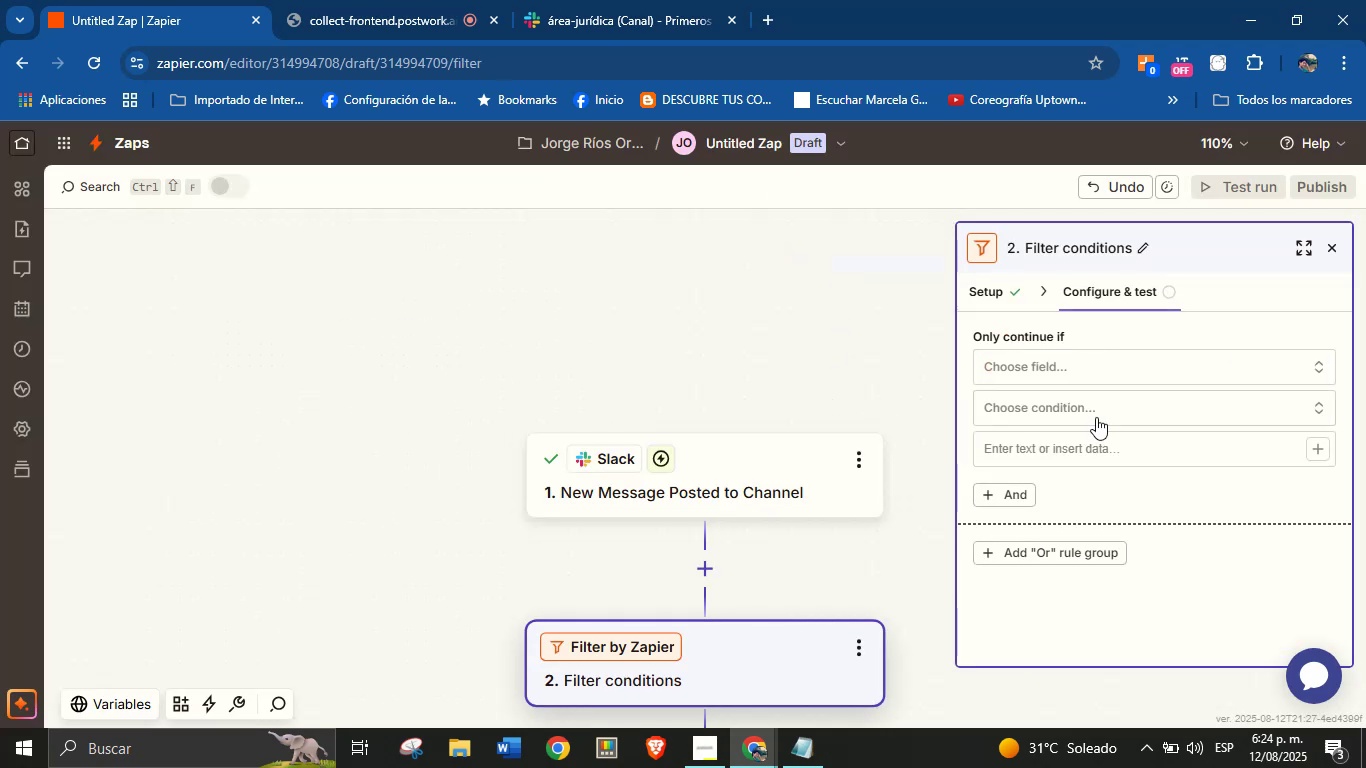 
left_click([1129, 357])
 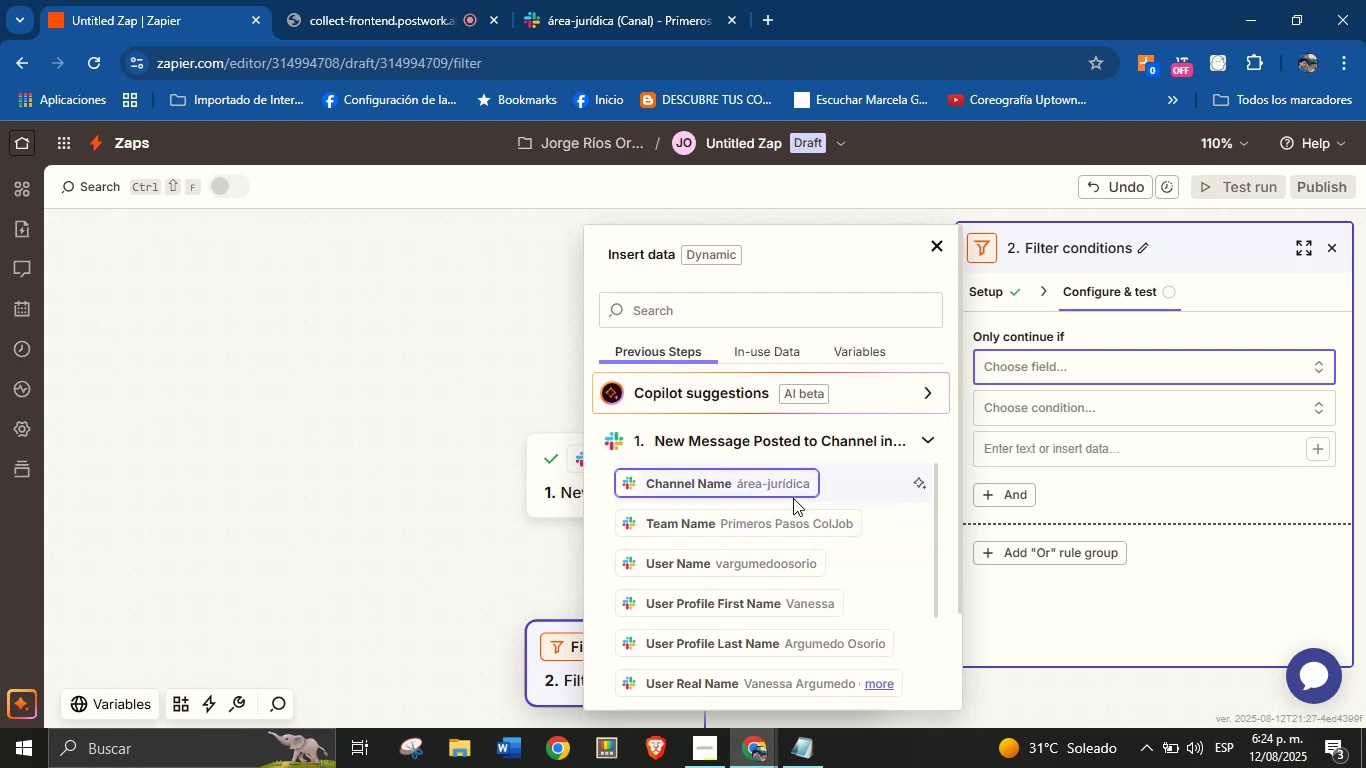 
scroll: coordinate [776, 576], scroll_direction: down, amount: 2.0
 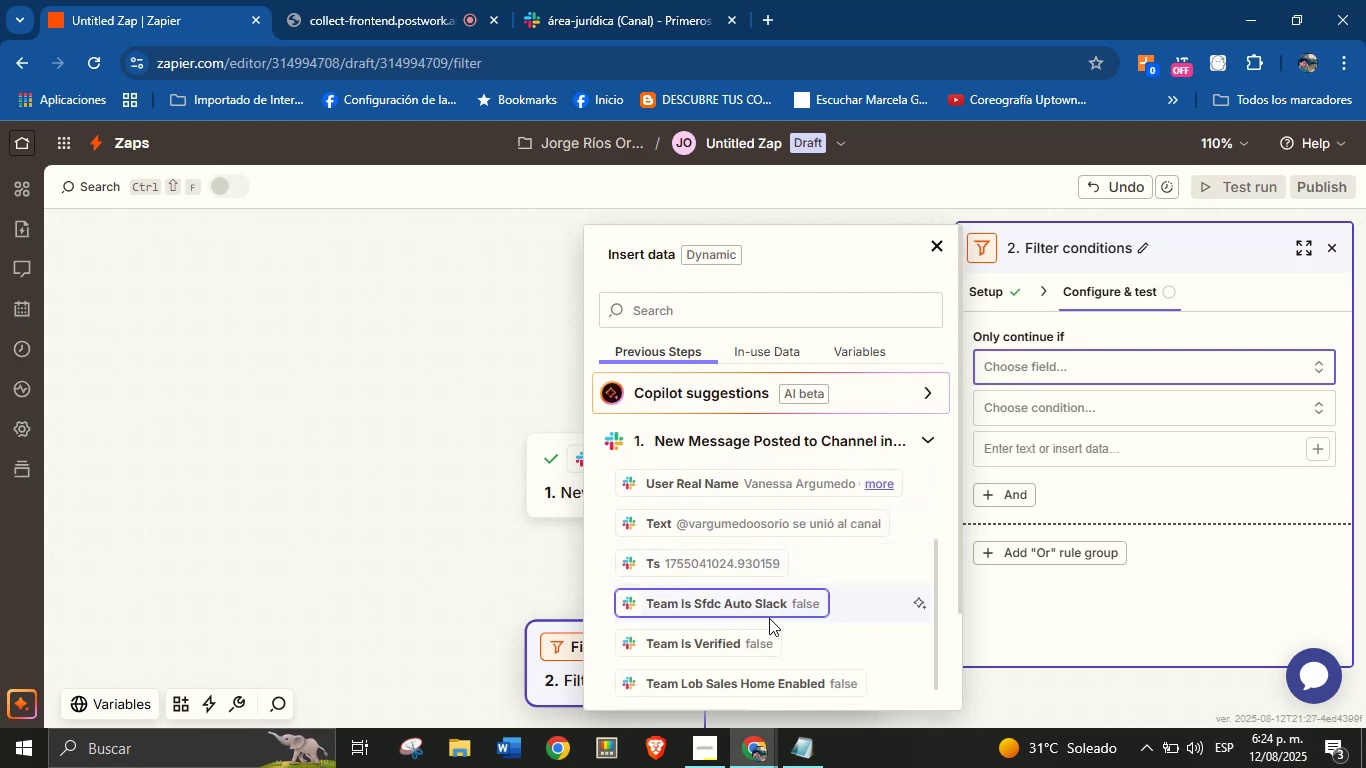 
scroll: coordinate [775, 570], scroll_direction: up, amount: 1.0
 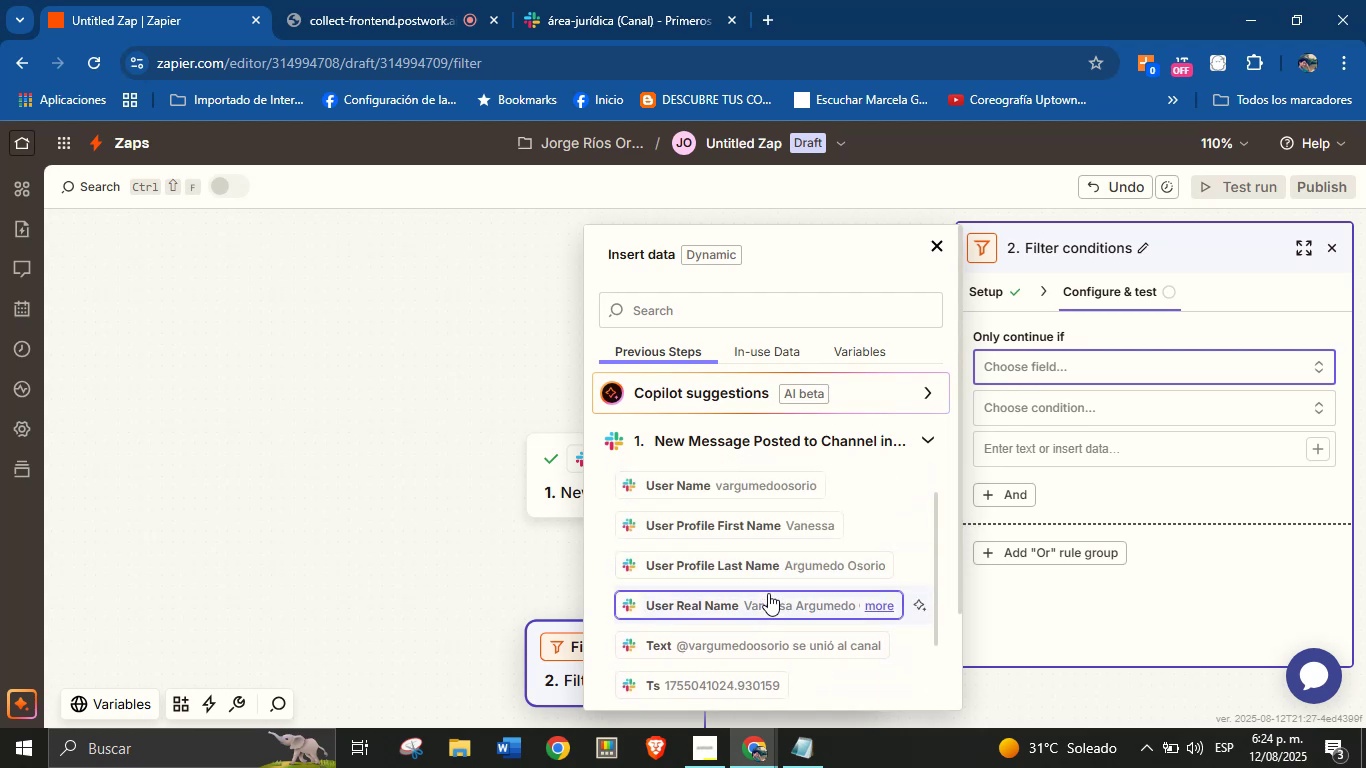 
scroll: coordinate [765, 549], scroll_direction: down, amount: 1.0
 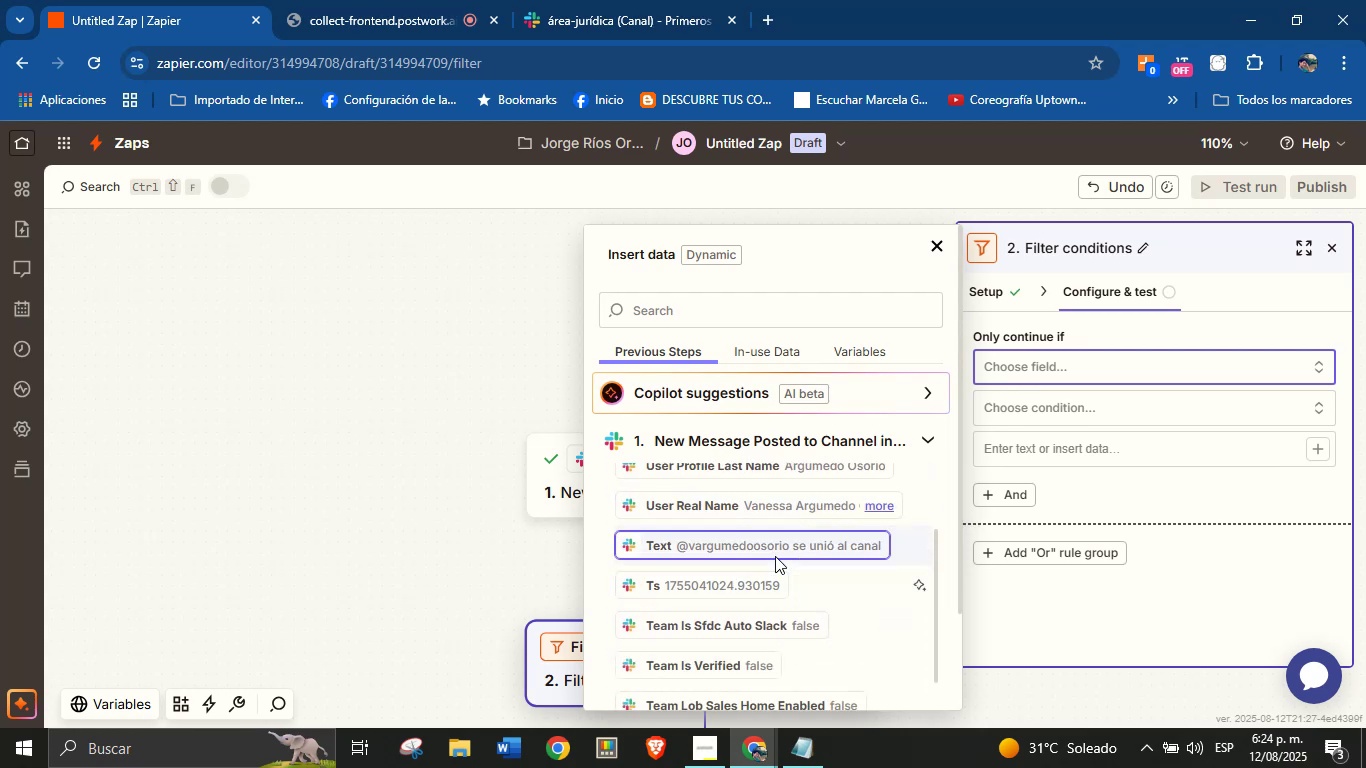 
left_click([779, 546])
 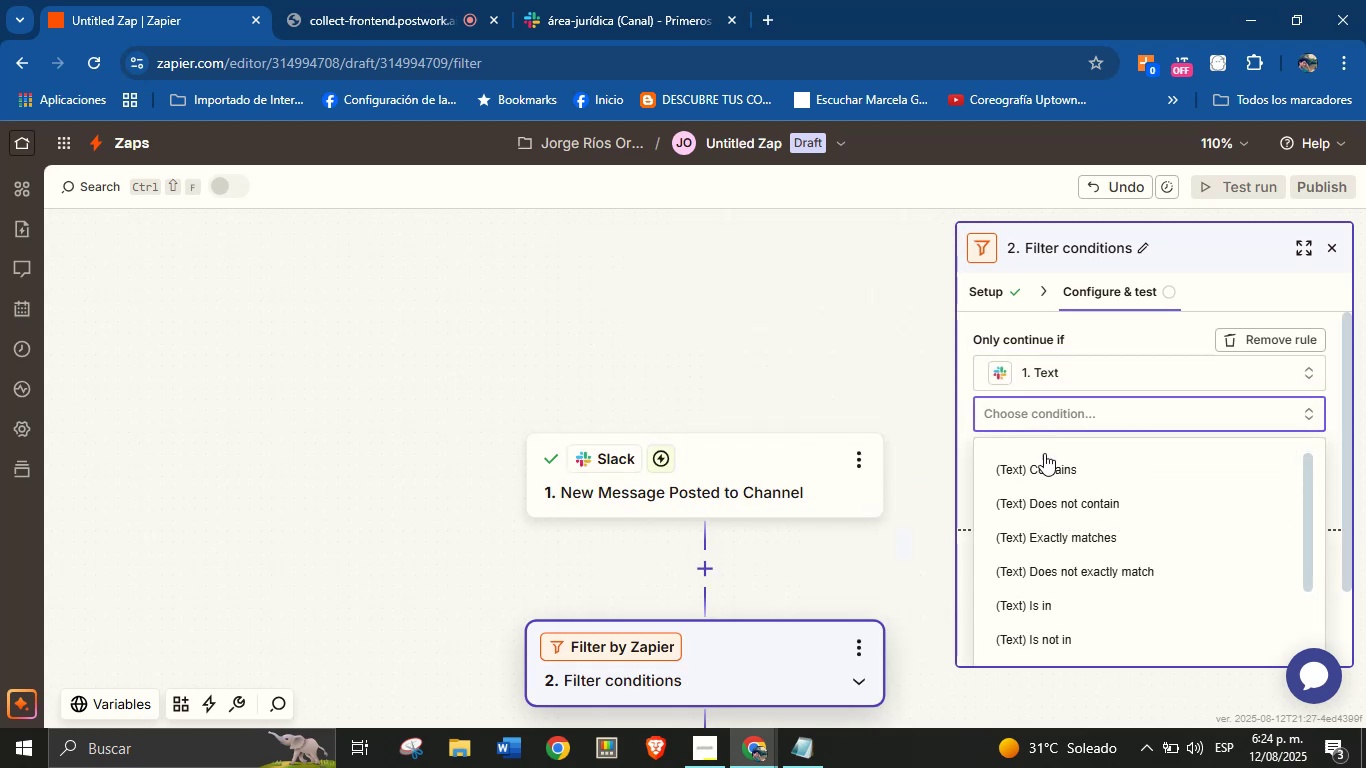 
left_click([1058, 472])
 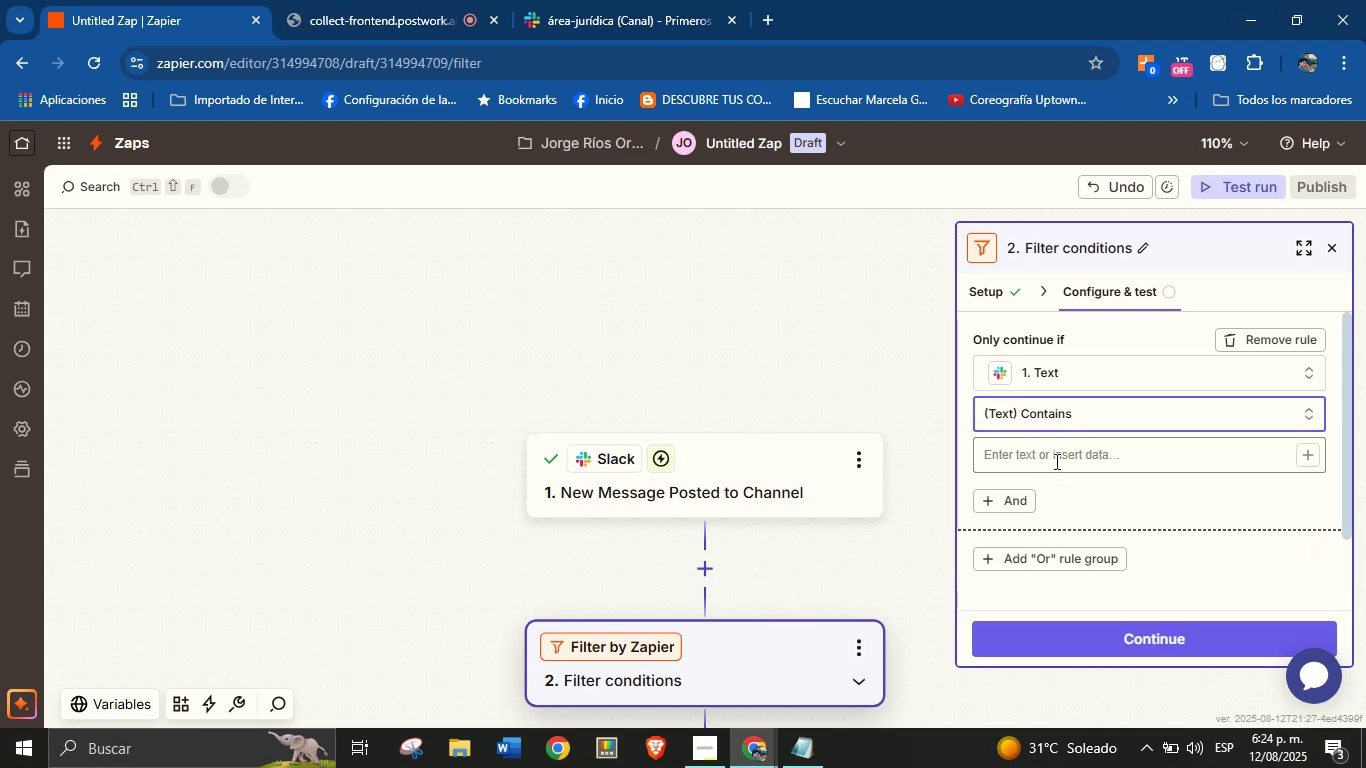 
left_click([1055, 458])
 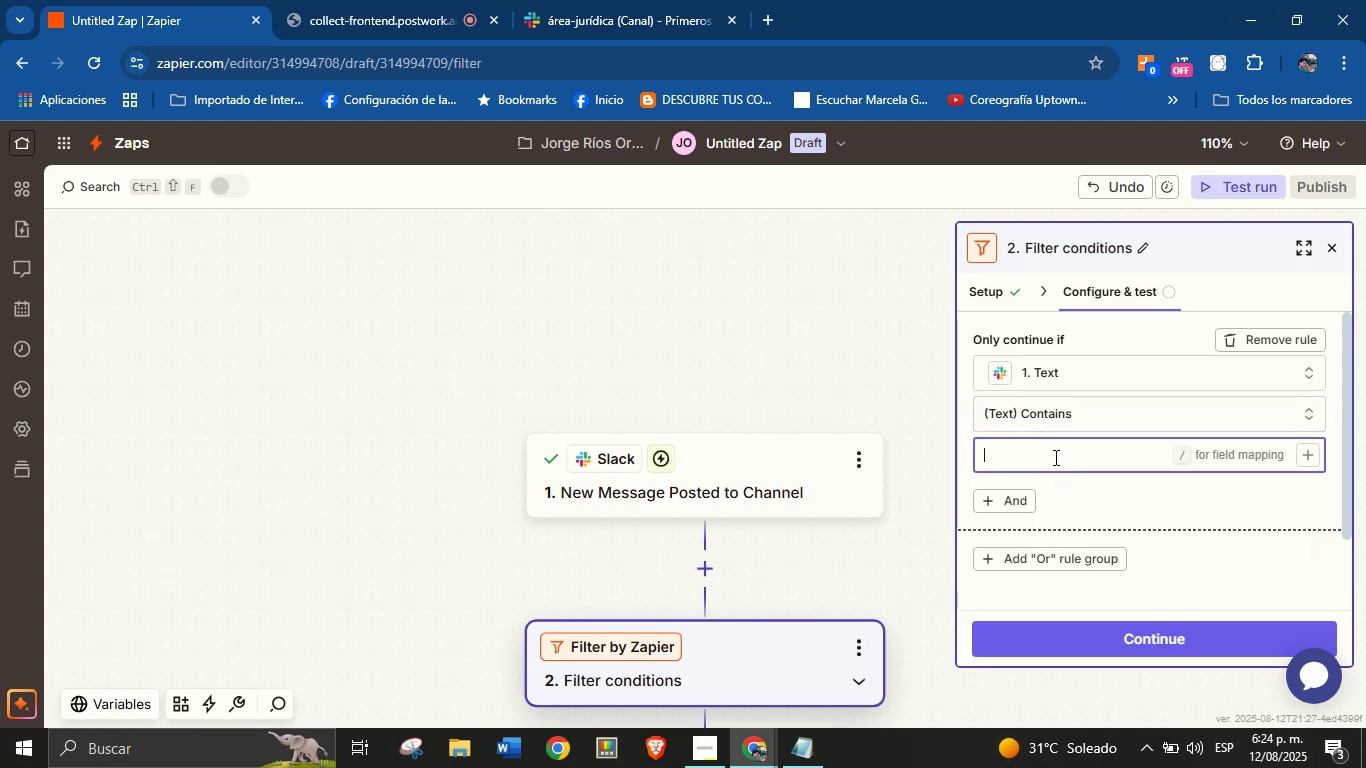 
type(se uni;o al canal)
 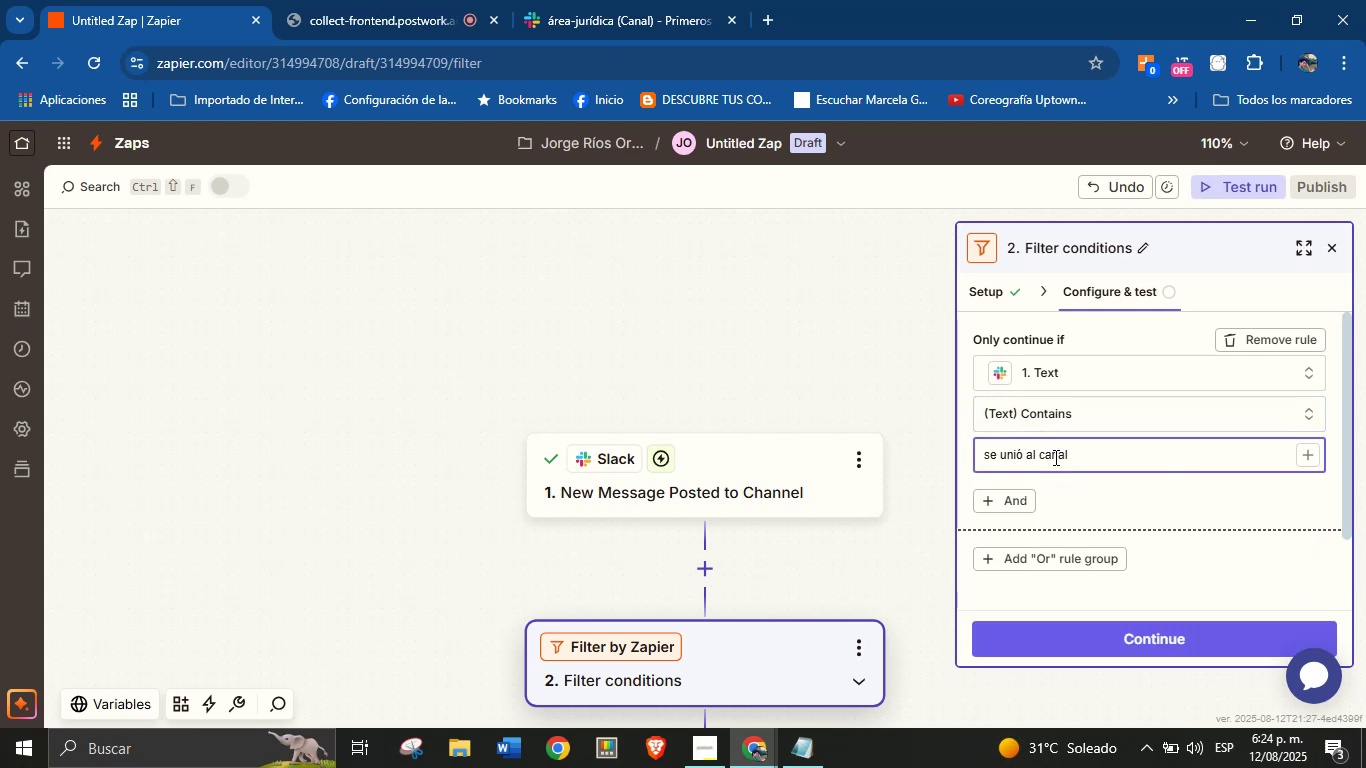 
left_click([1063, 499])
 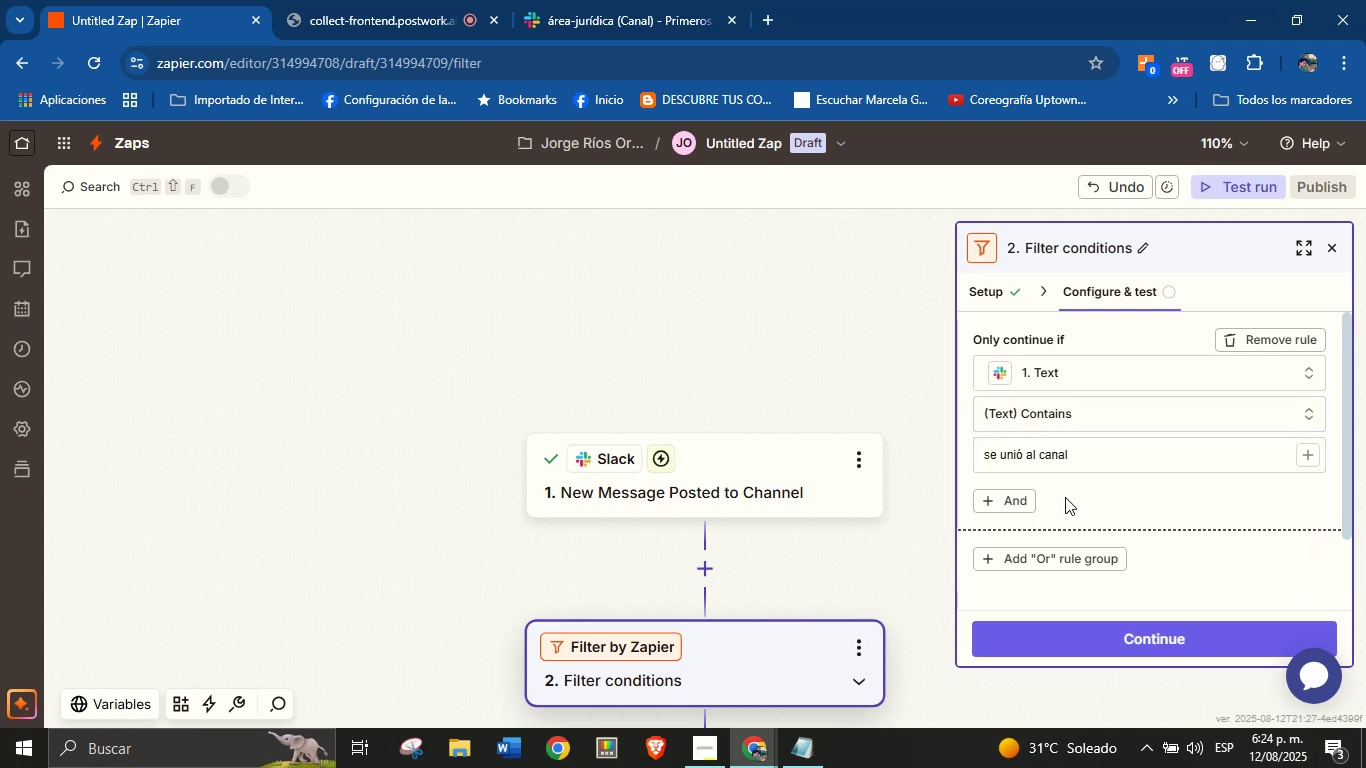 
scroll: coordinate [1090, 452], scroll_direction: down, amount: 2.0
 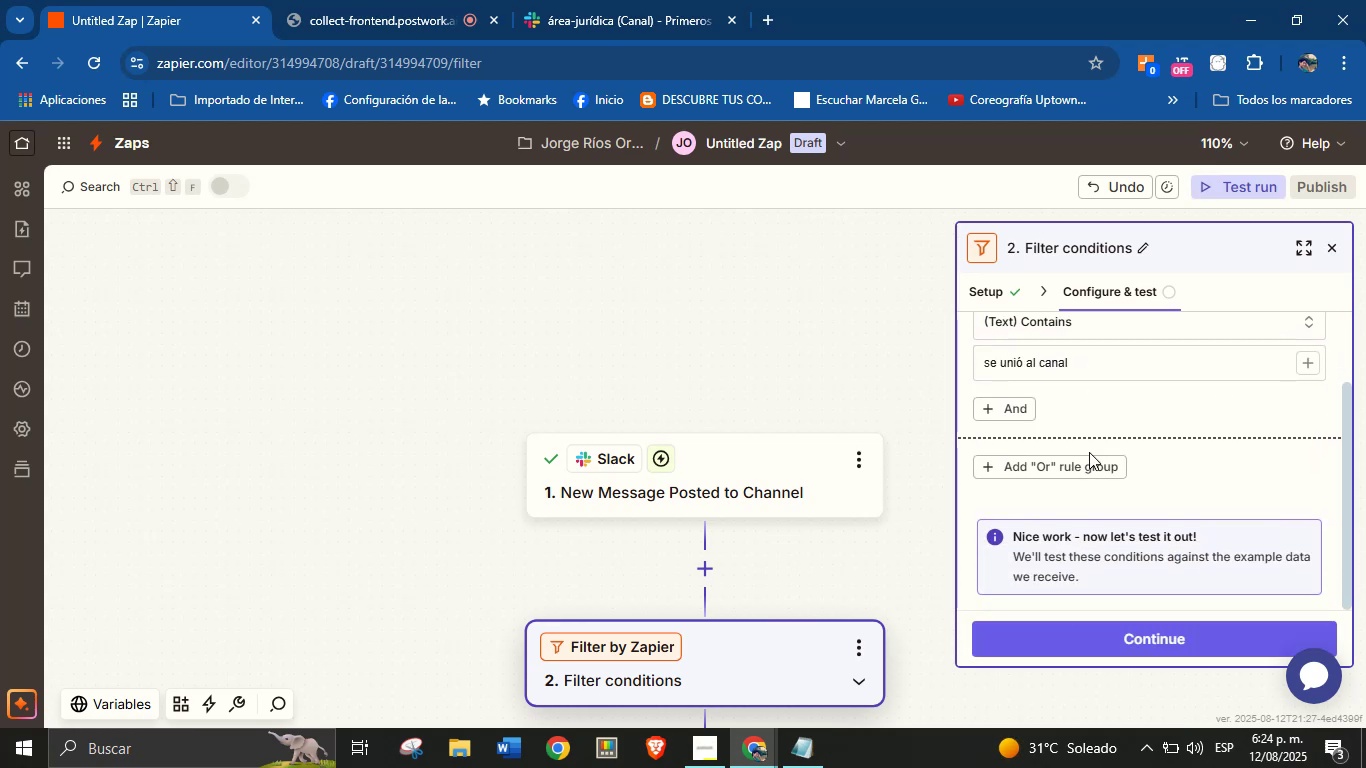 
scroll: coordinate [1100, 440], scroll_direction: up, amount: 3.0
 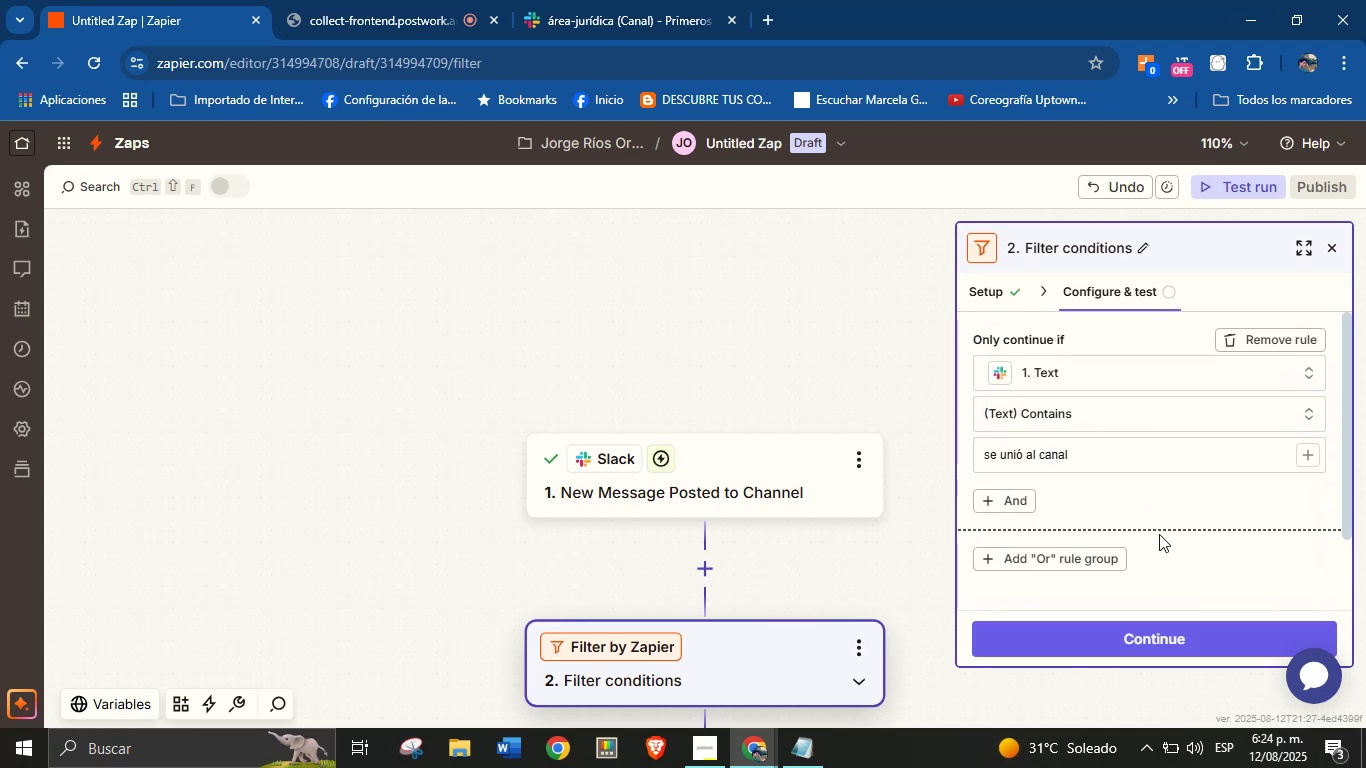 
left_click([1171, 522])
 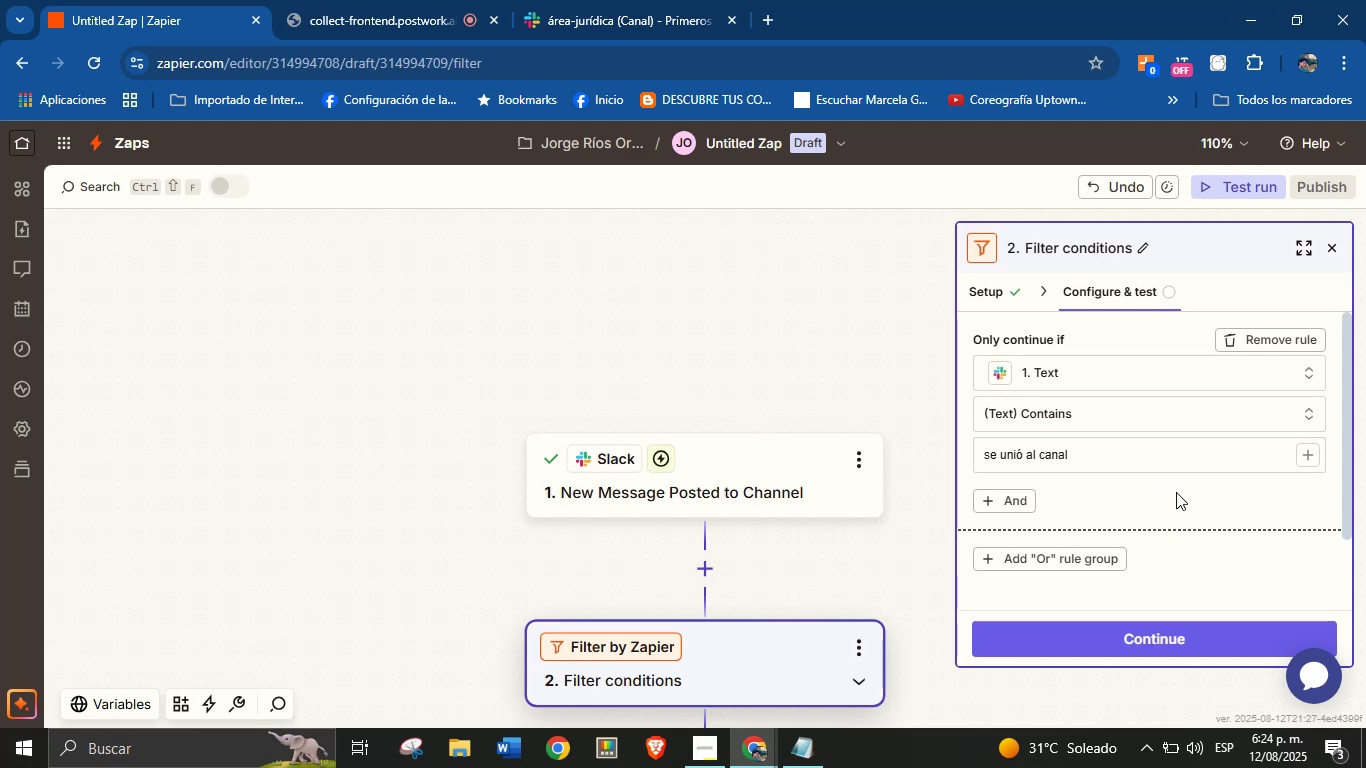 
left_click([1174, 632])
 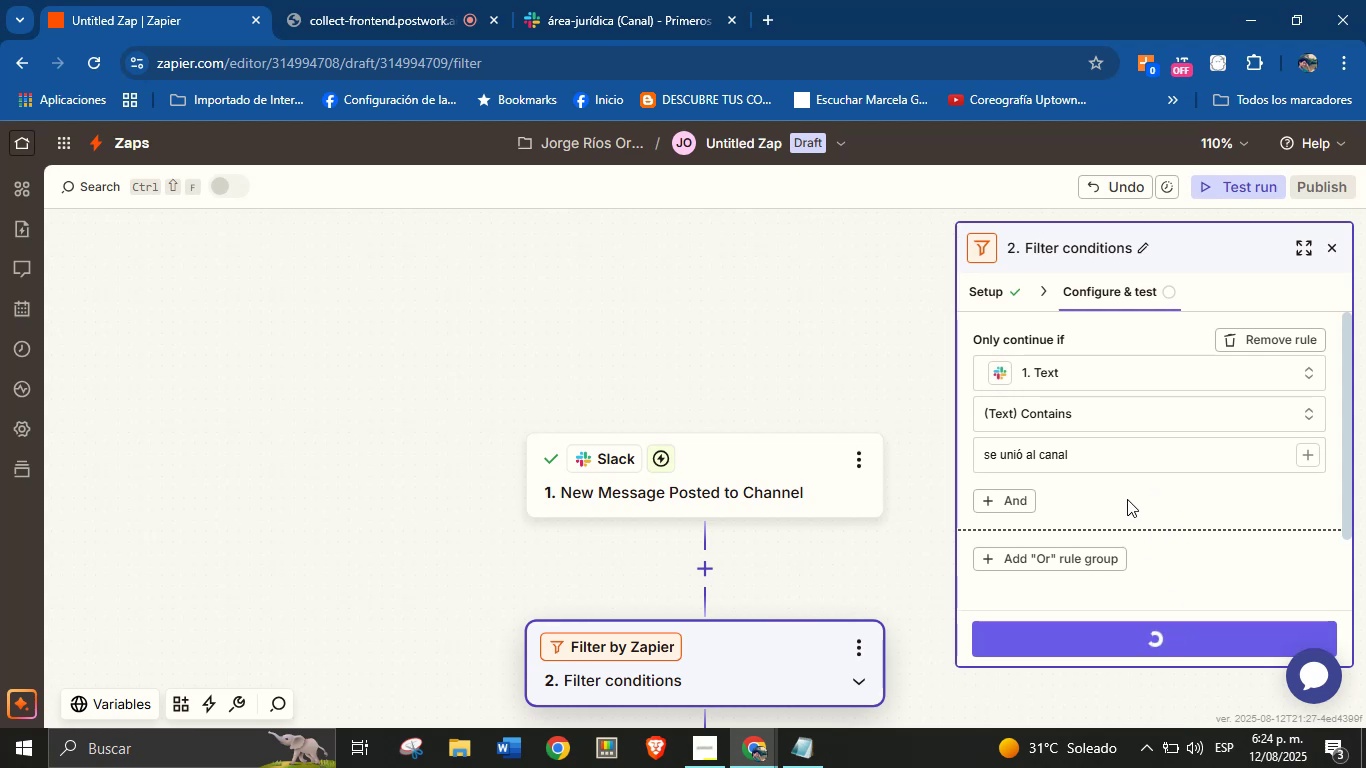 
mouse_move([1107, 450])
 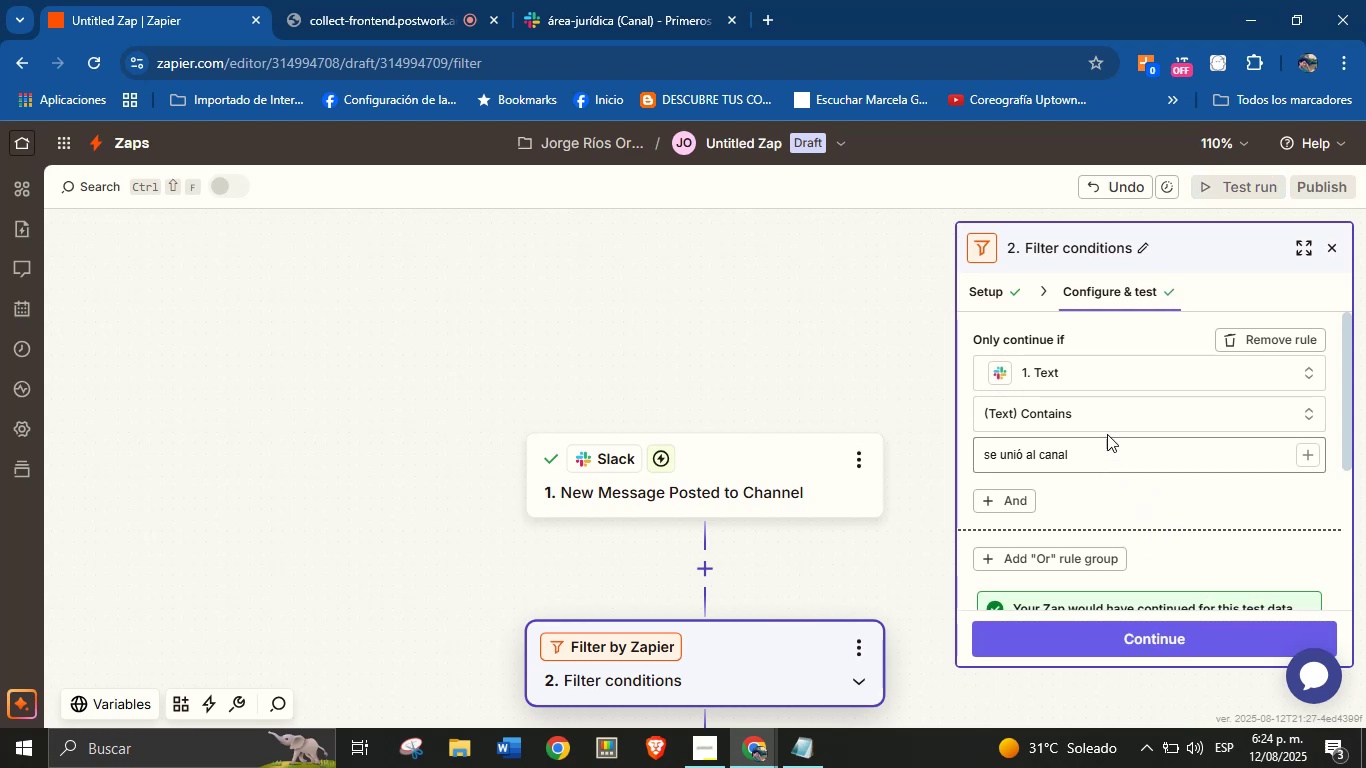 
scroll: coordinate [1119, 482], scroll_direction: down, amount: 5.0
 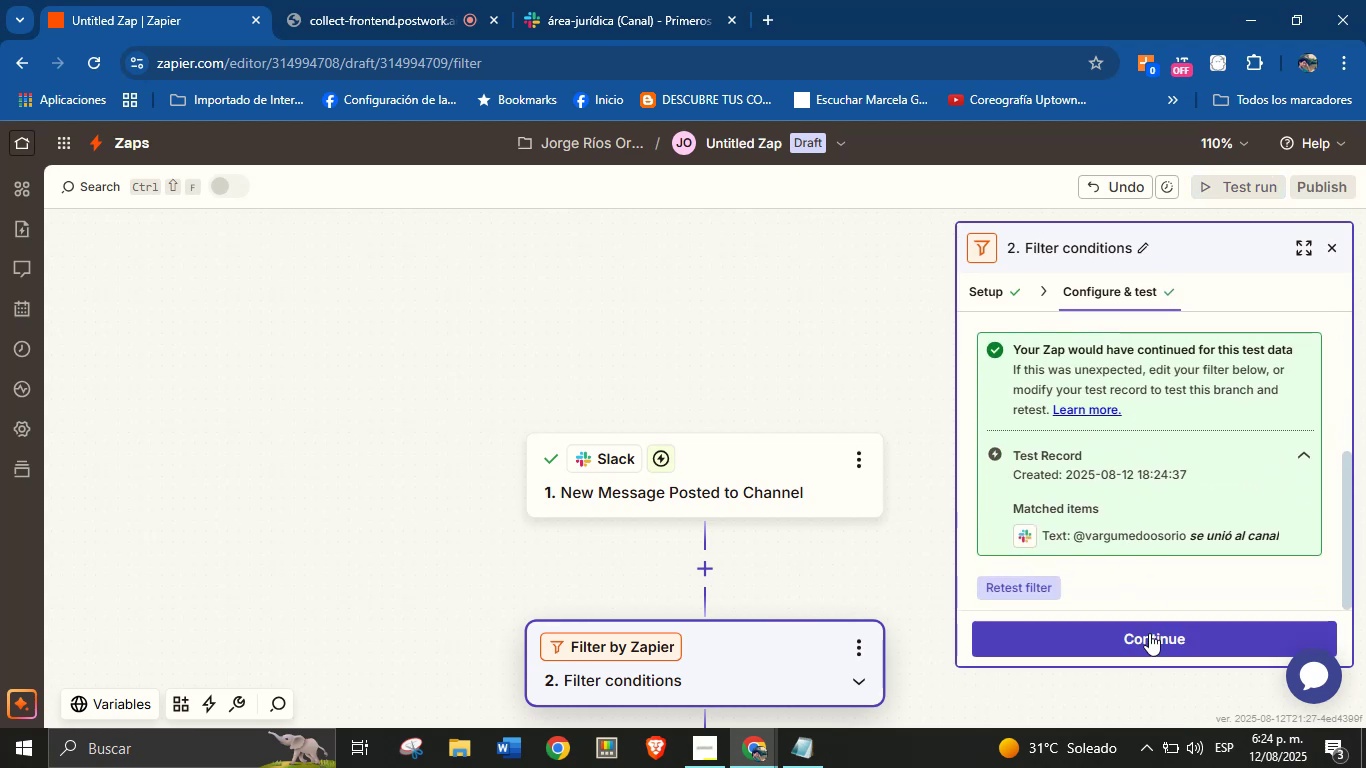 
left_click([1145, 622])
 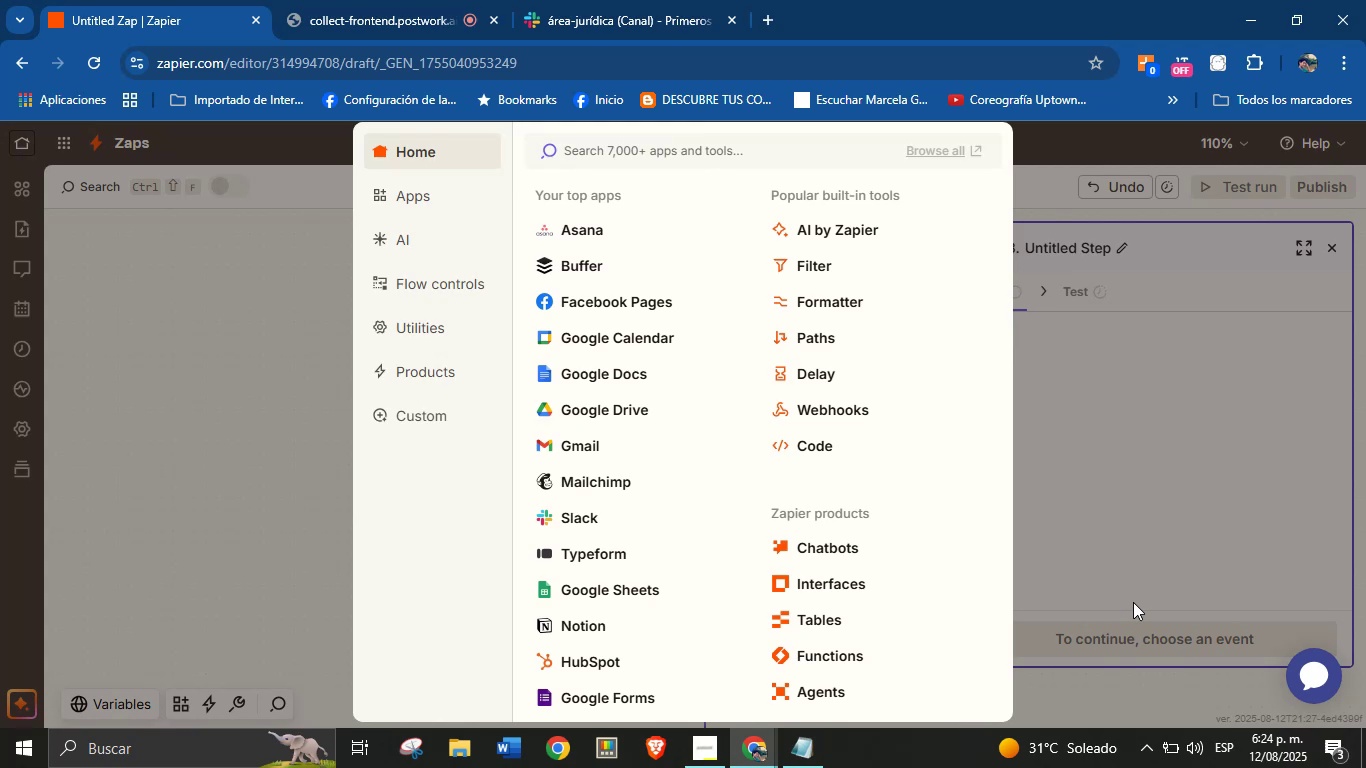 
wait(19.24)
 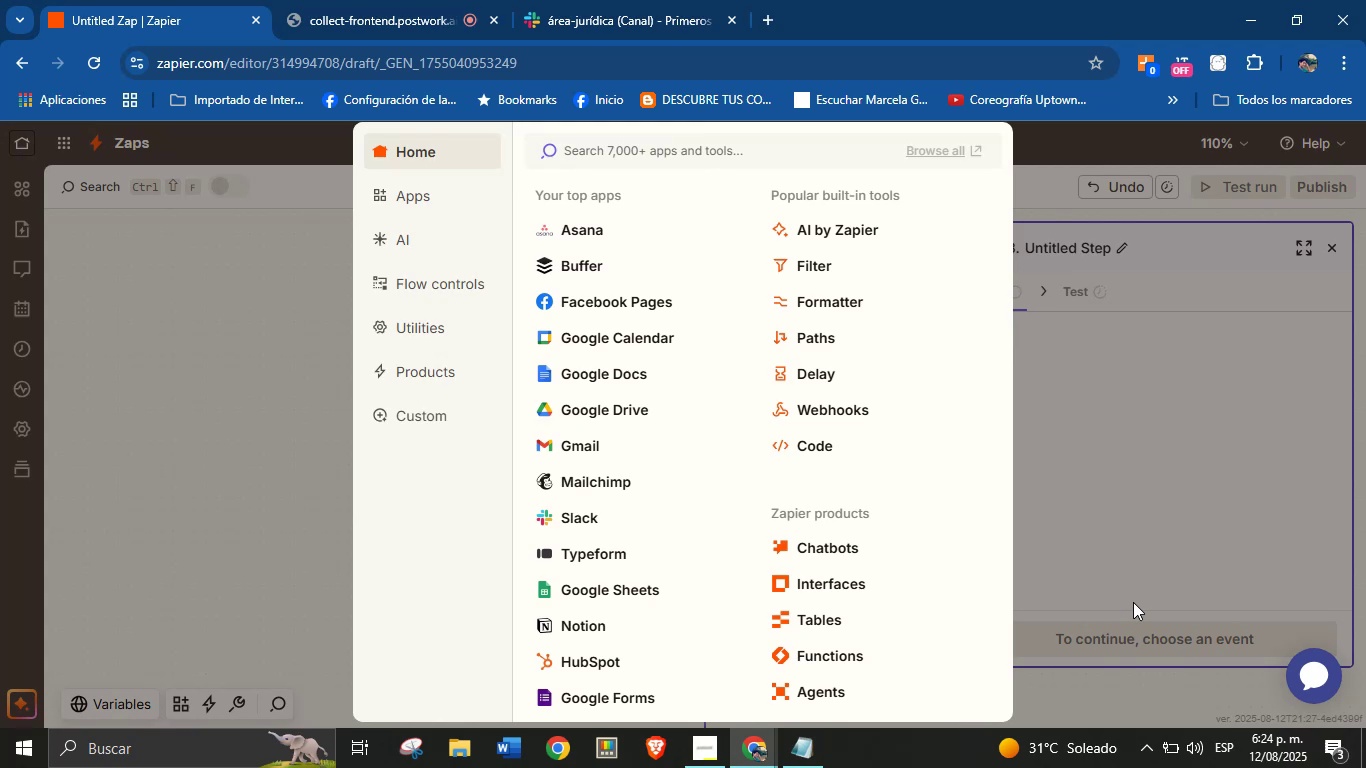 
left_click([806, 265])
 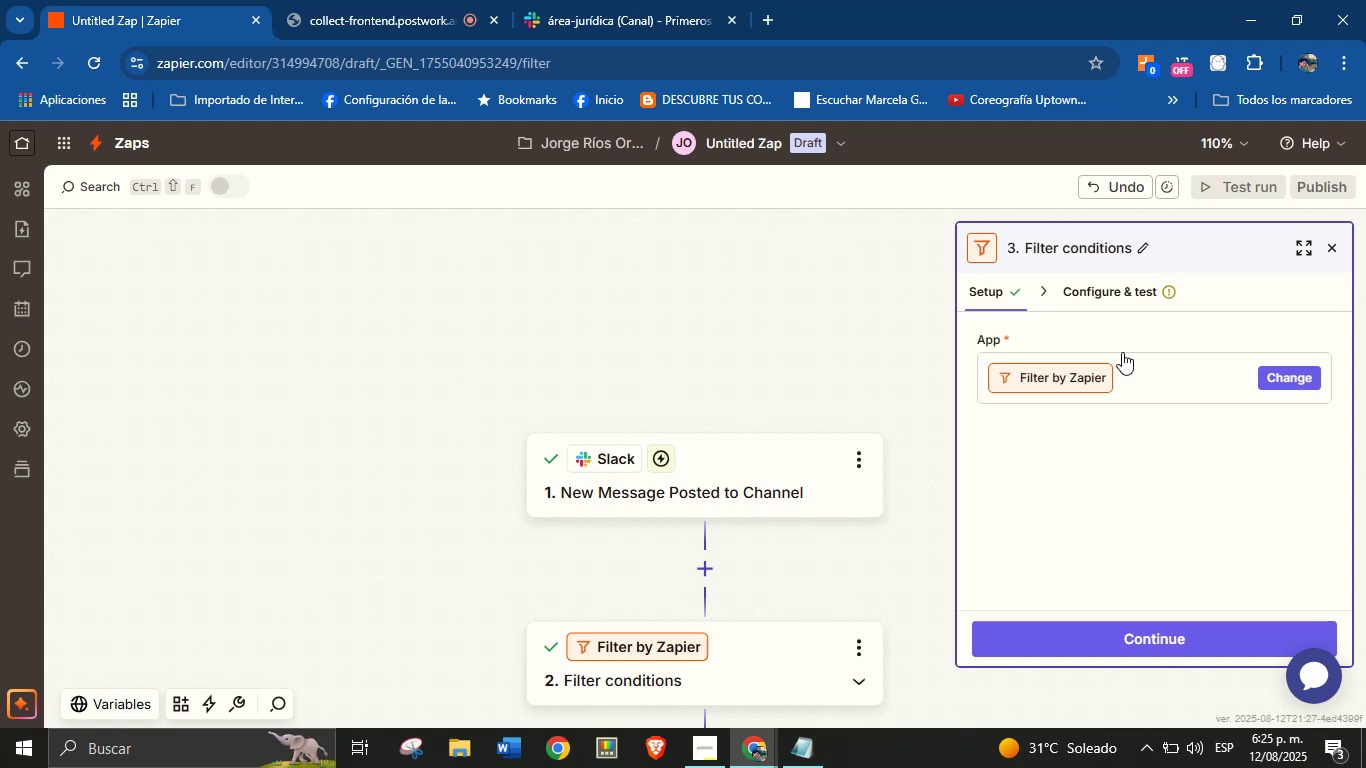 
left_click([1098, 642])
 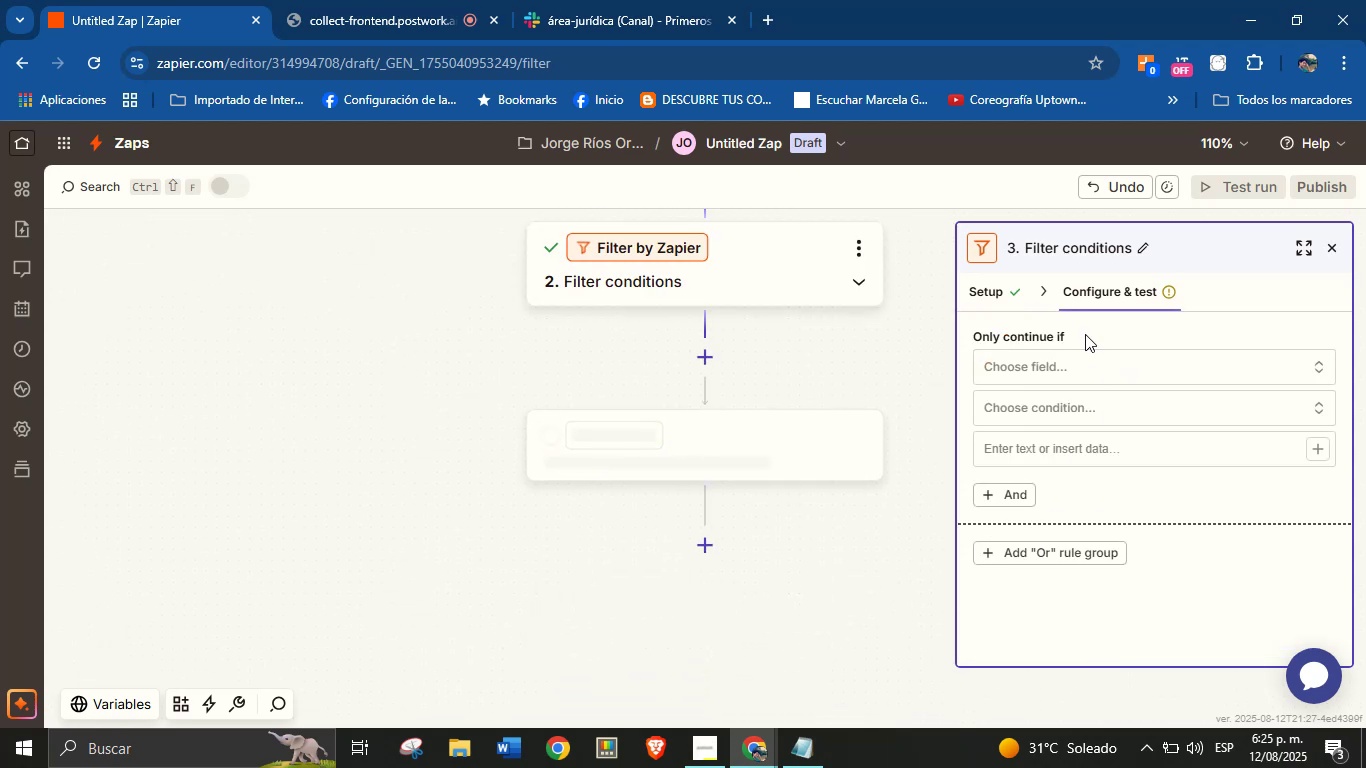 
left_click([1077, 377])
 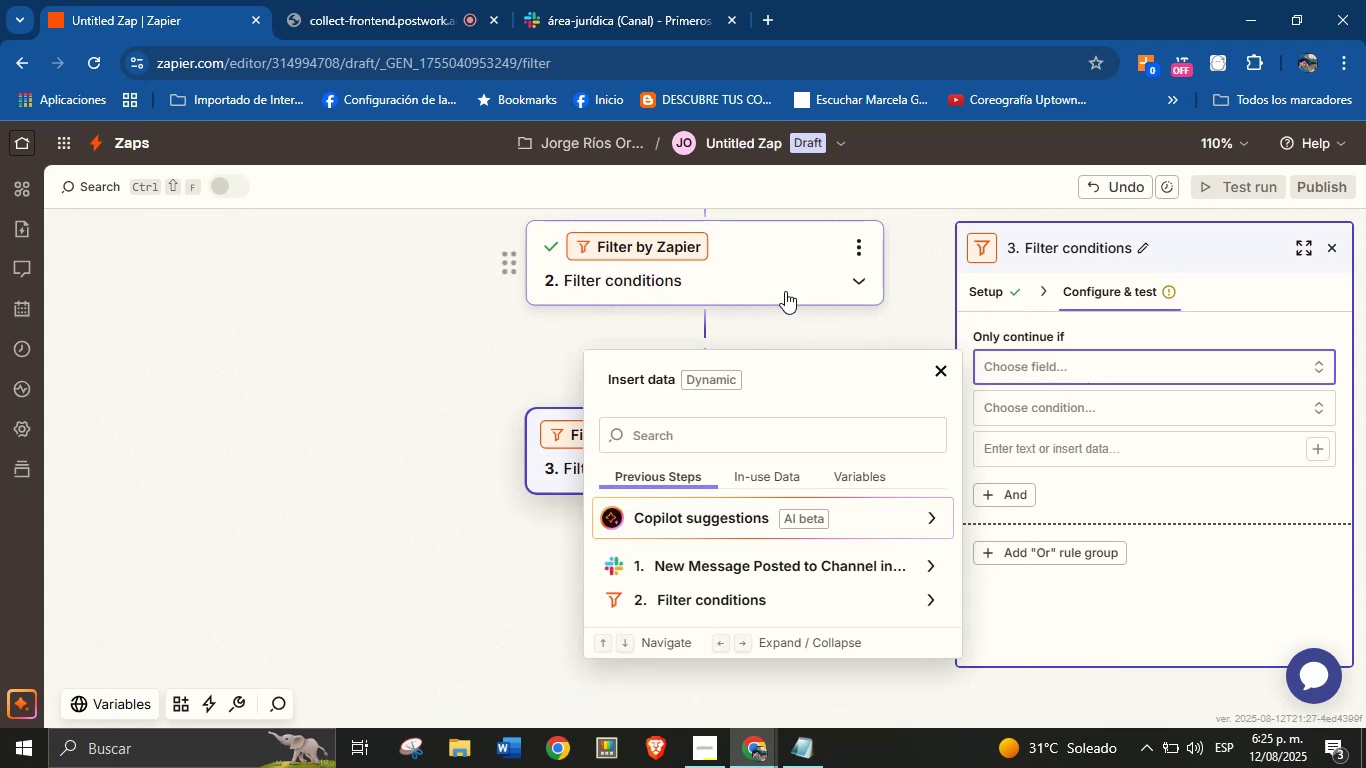 
left_click([786, 284])
 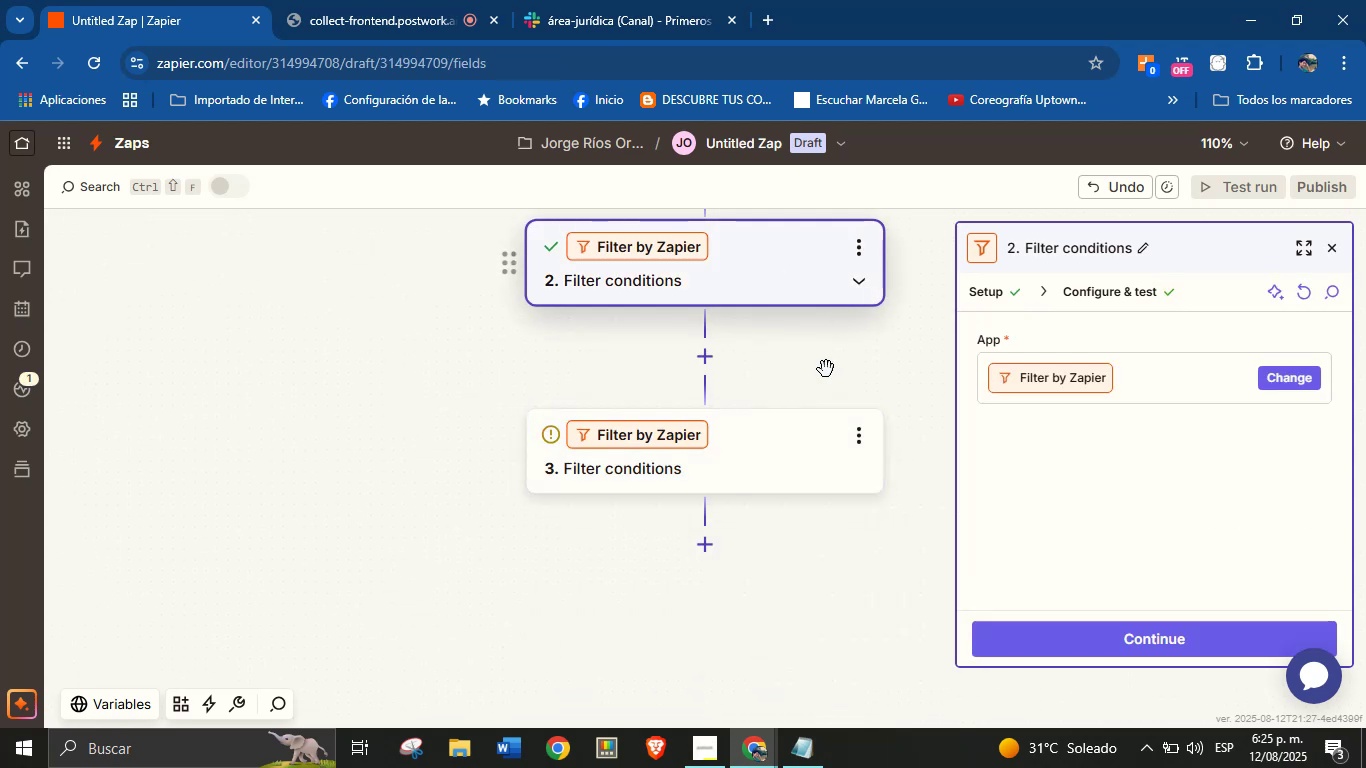 
left_click([765, 456])
 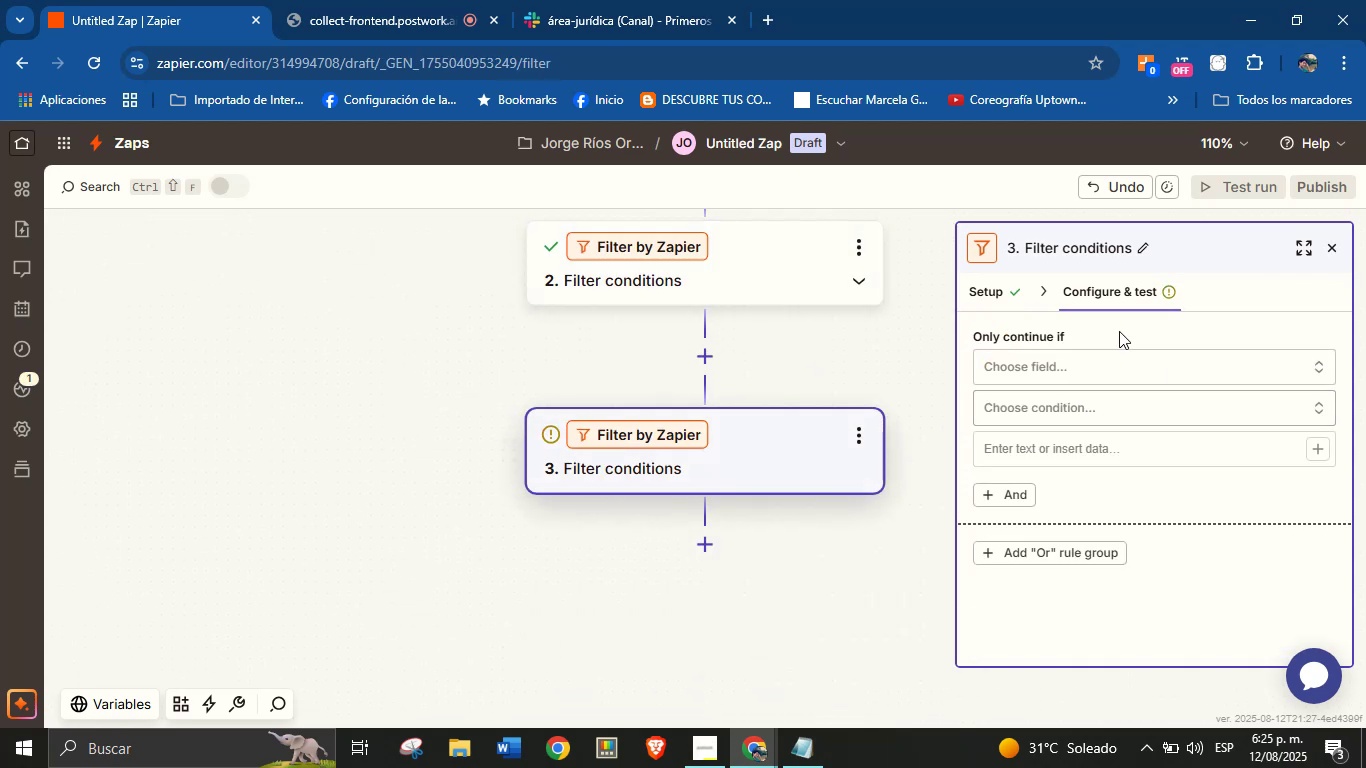 
left_click([1010, 300])
 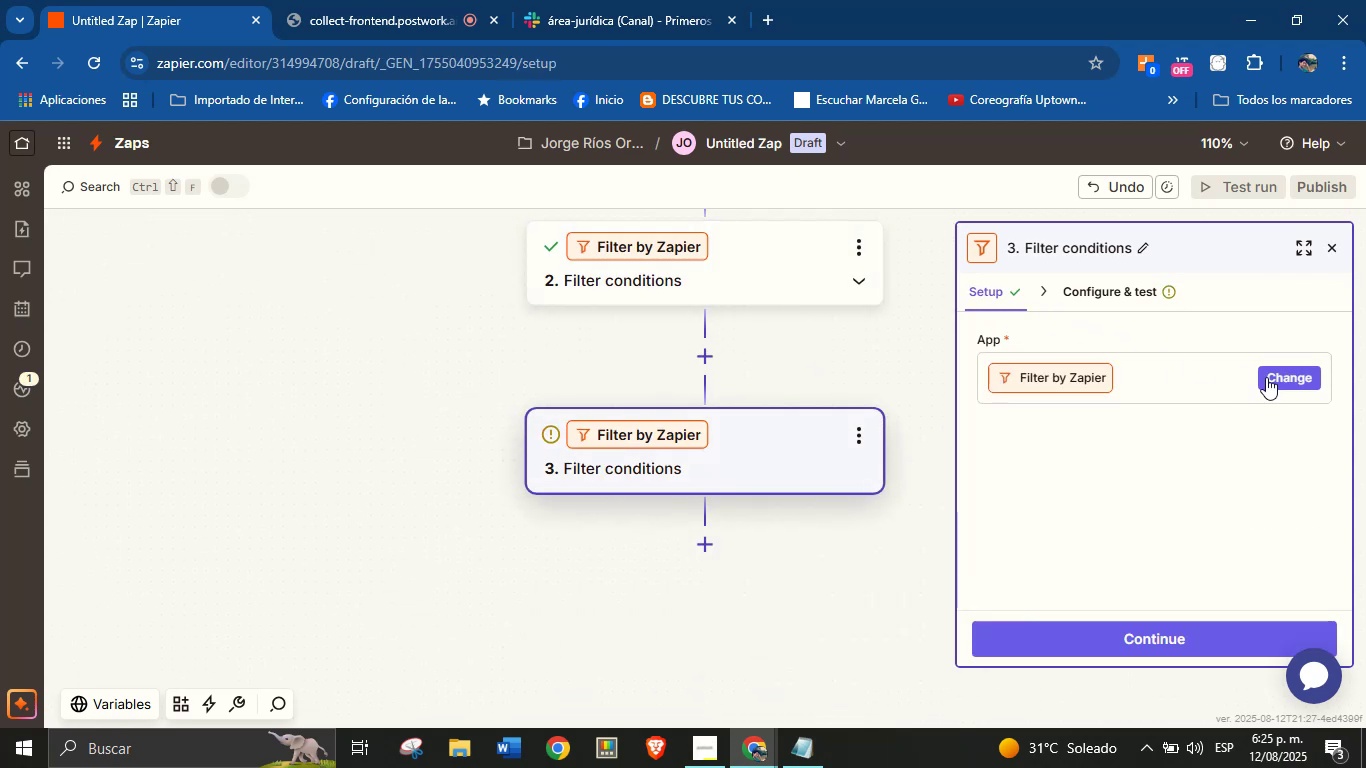 
left_click([1286, 378])
 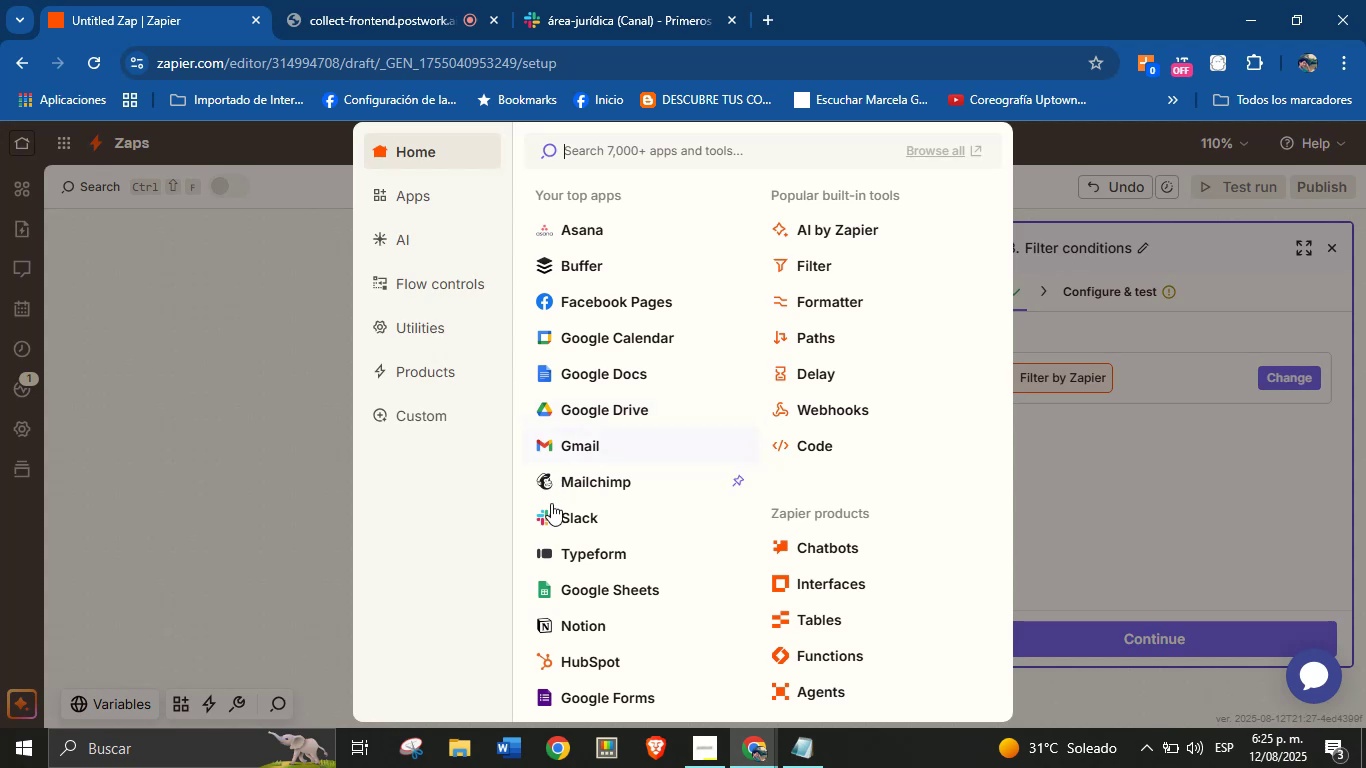 
left_click([563, 512])
 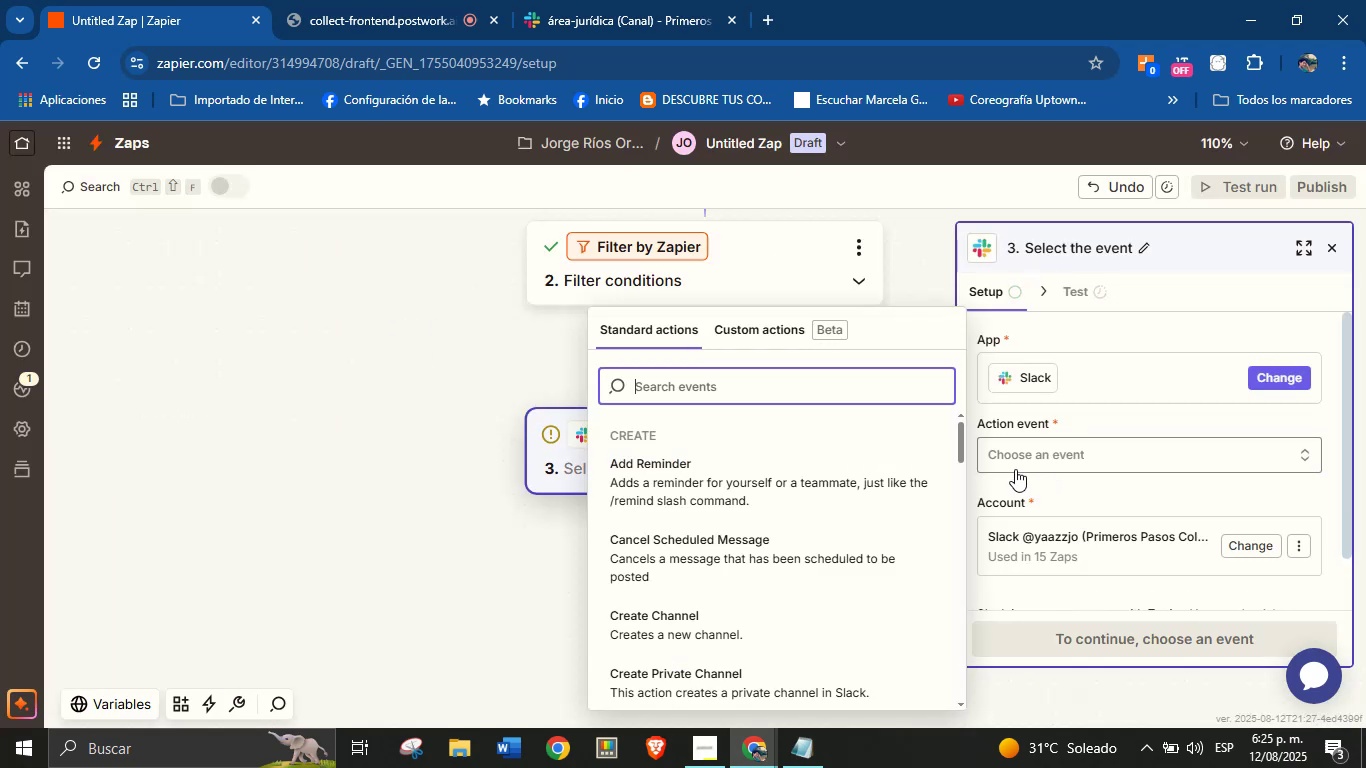 
scroll: coordinate [747, 511], scroll_direction: down, amount: 2.0
 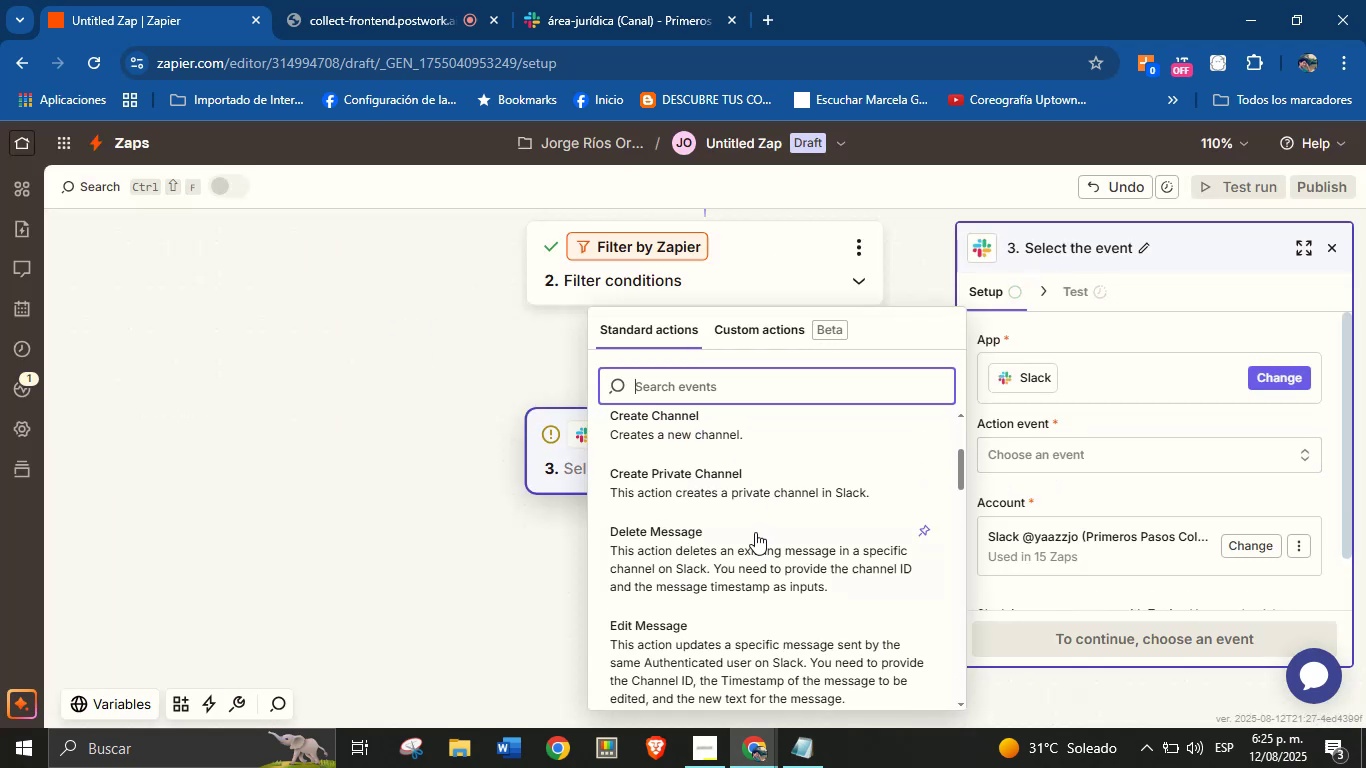 
scroll: coordinate [755, 551], scroll_direction: up, amount: 1.0
 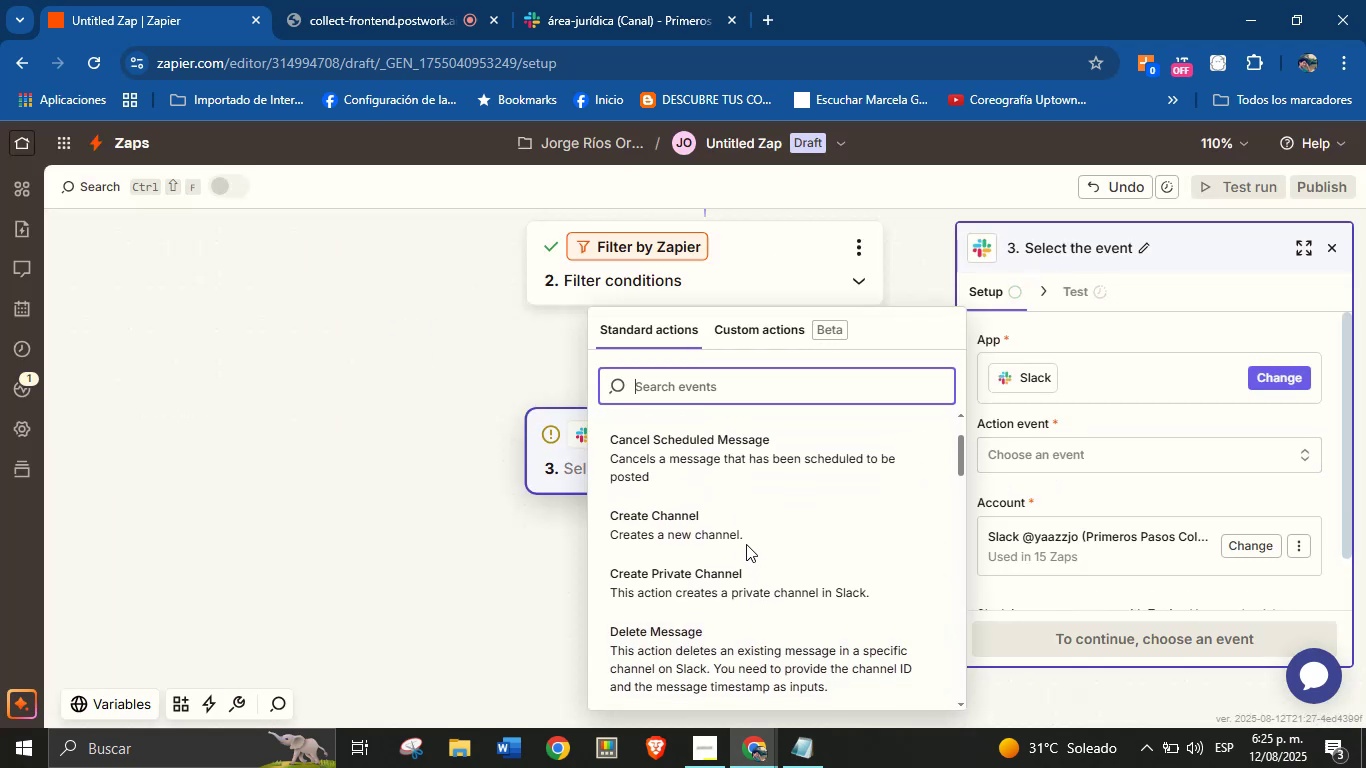 
scroll: coordinate [731, 538], scroll_direction: down, amount: 2.0
 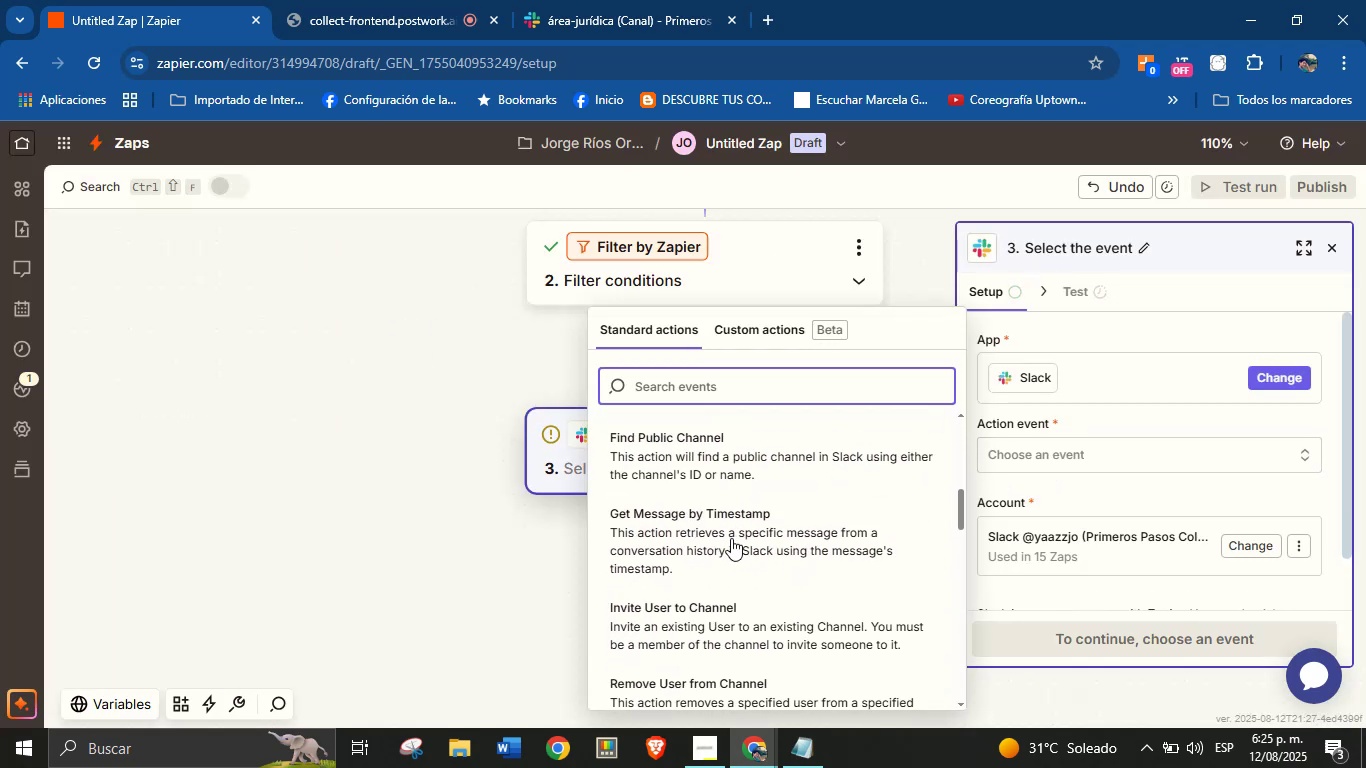 
type(send)
 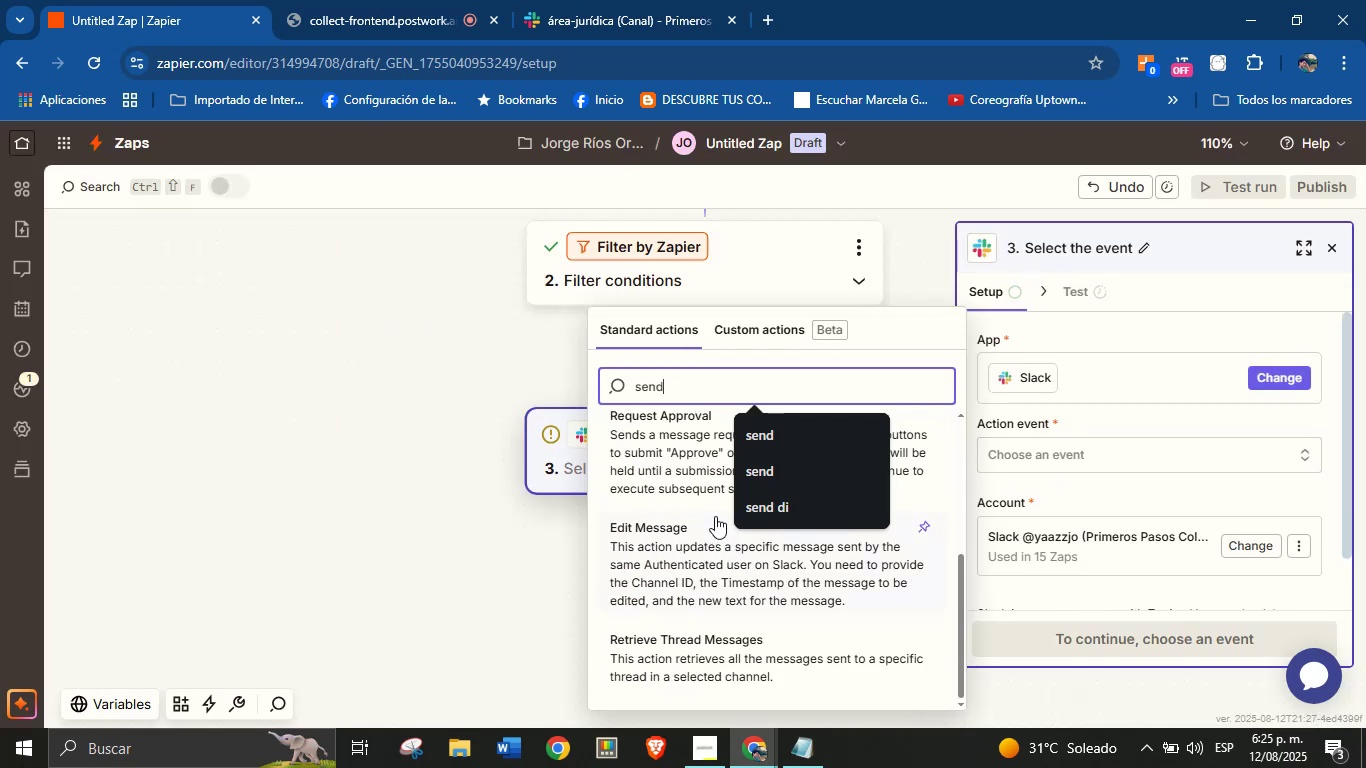 
scroll: coordinate [662, 480], scroll_direction: up, amount: 6.0
 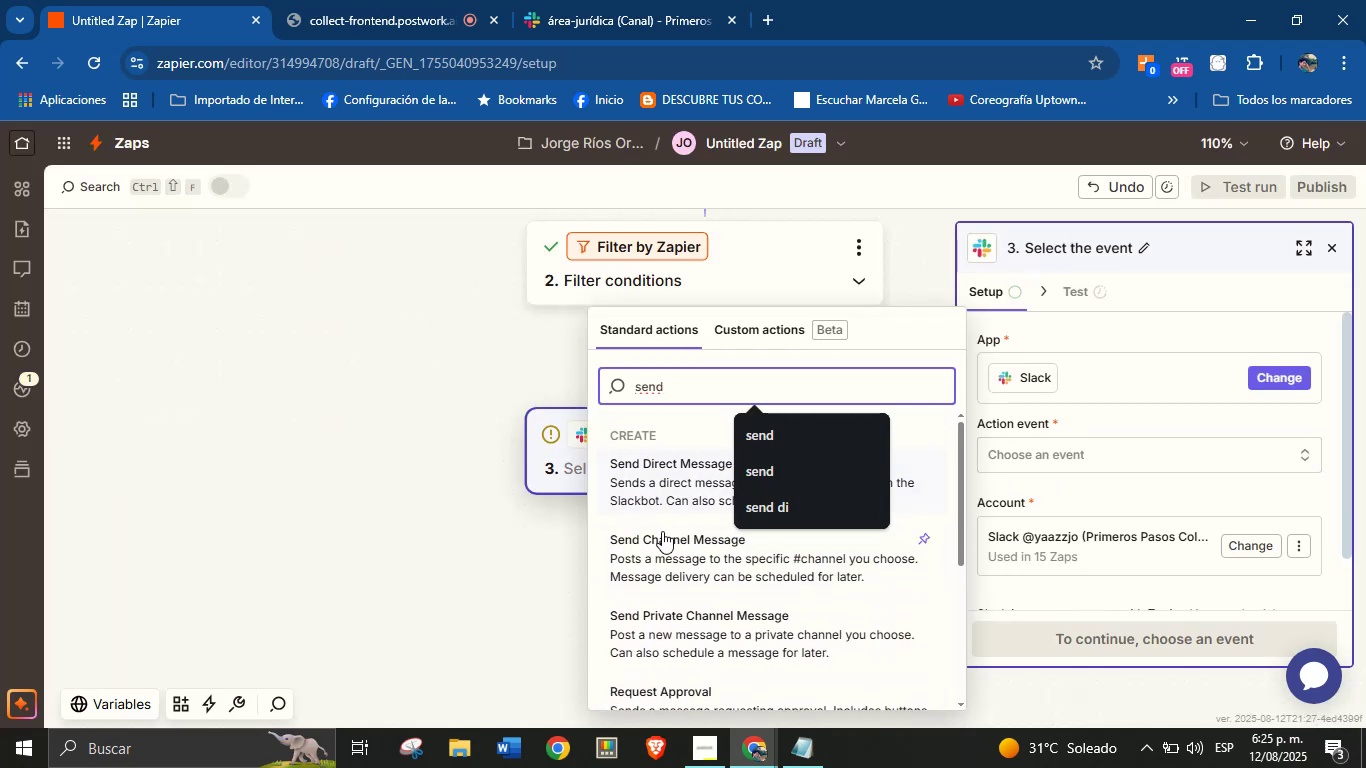 
left_click([662, 536])
 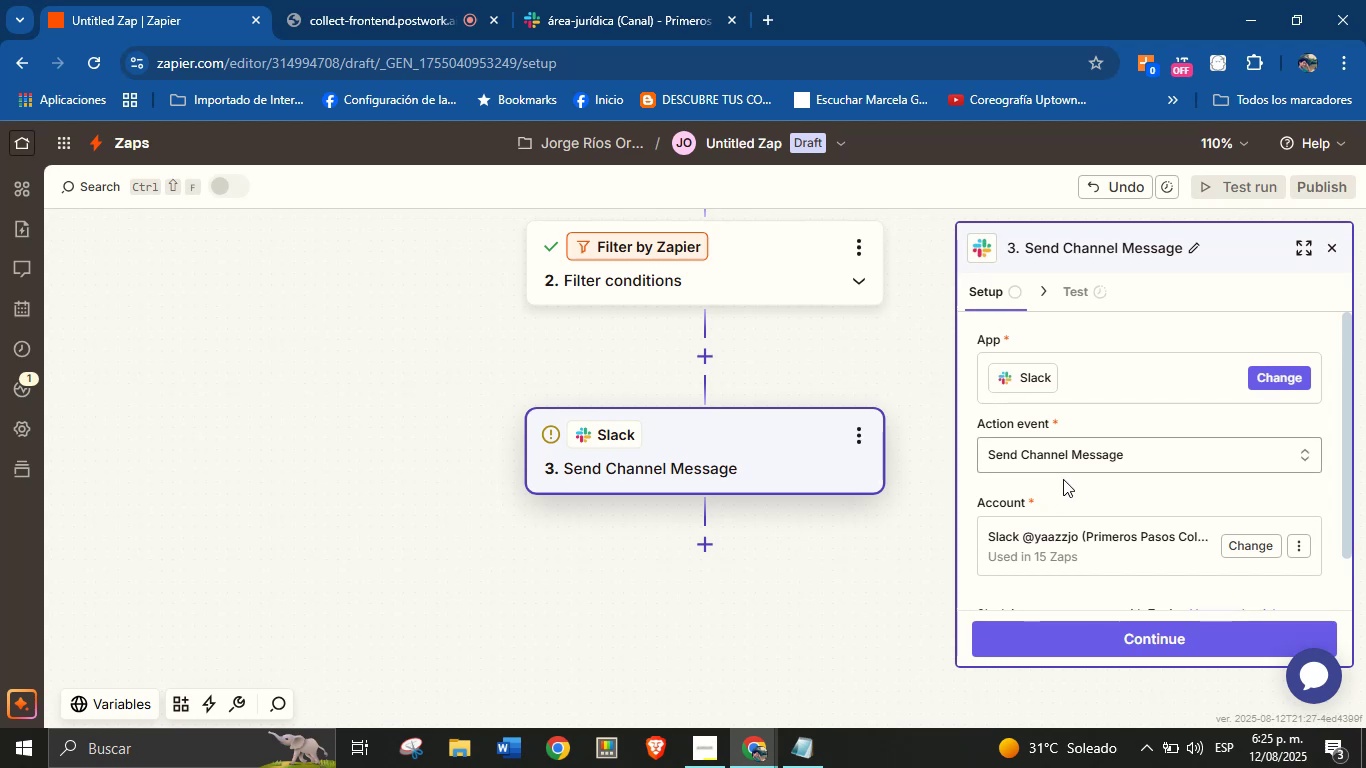 
left_click([1069, 488])
 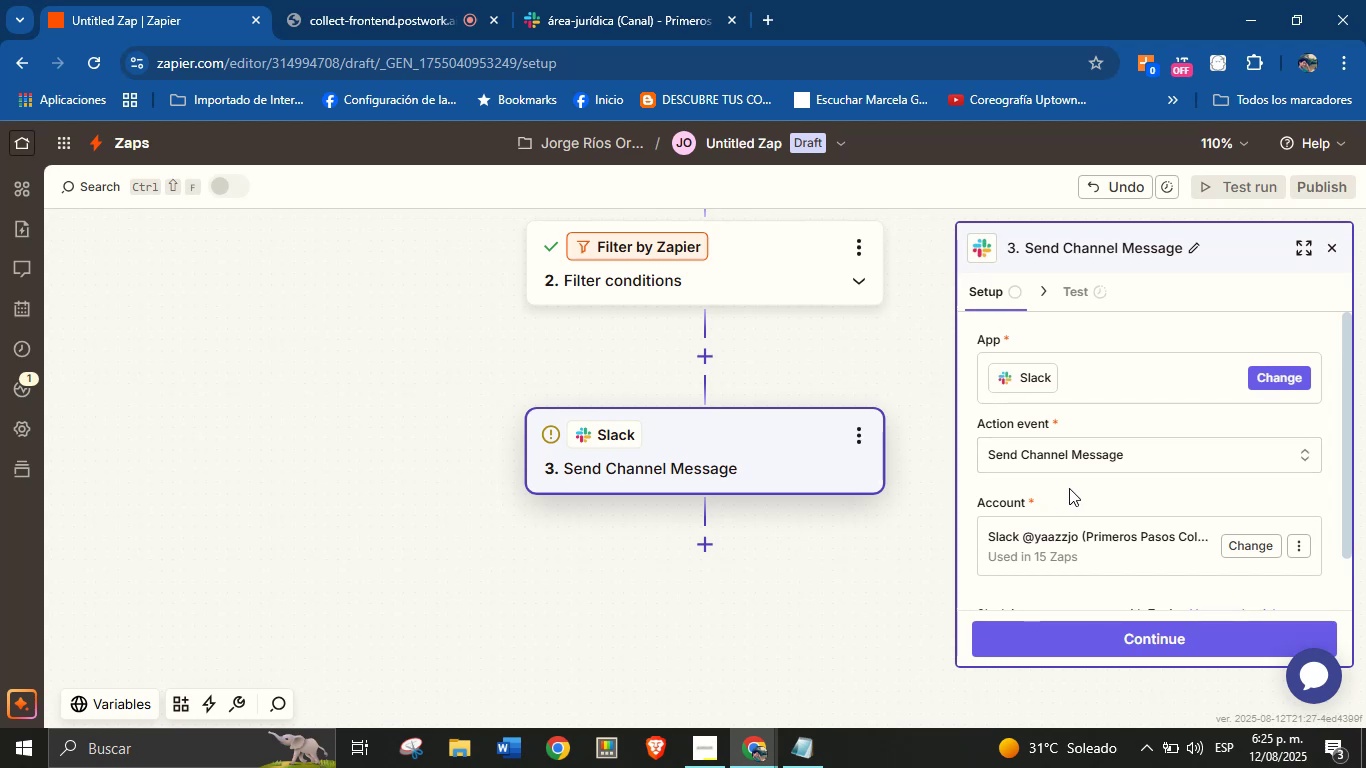 
scroll: coordinate [1069, 488], scroll_direction: down, amount: 2.0
 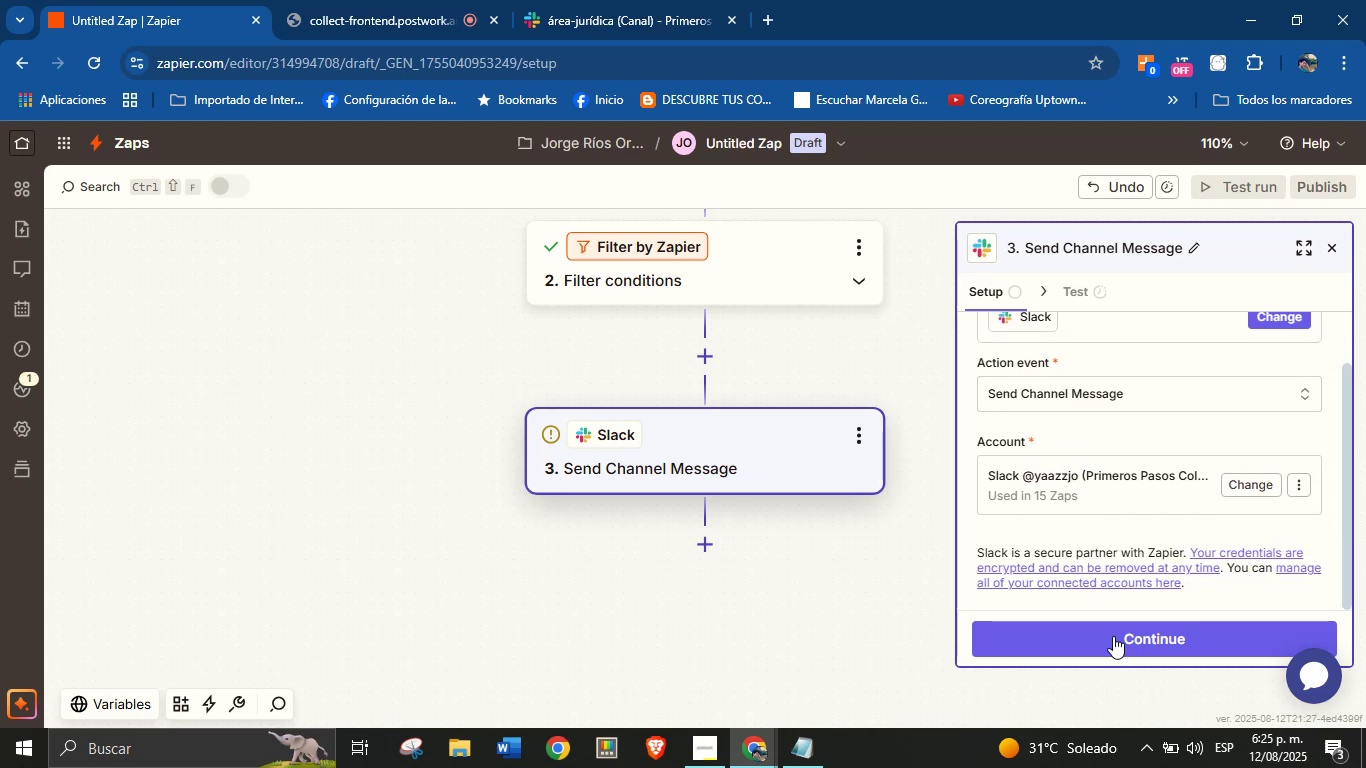 
left_click([1113, 643])
 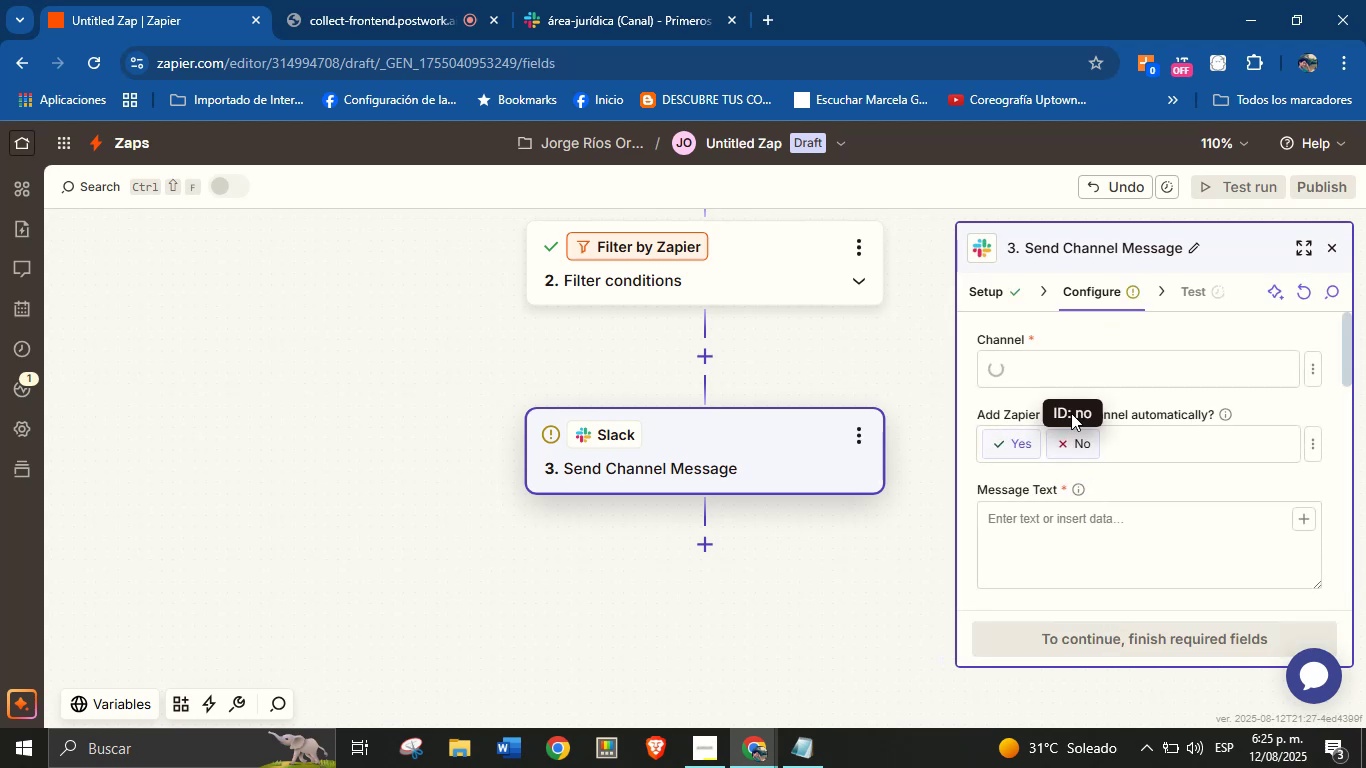 
left_click([1071, 371])
 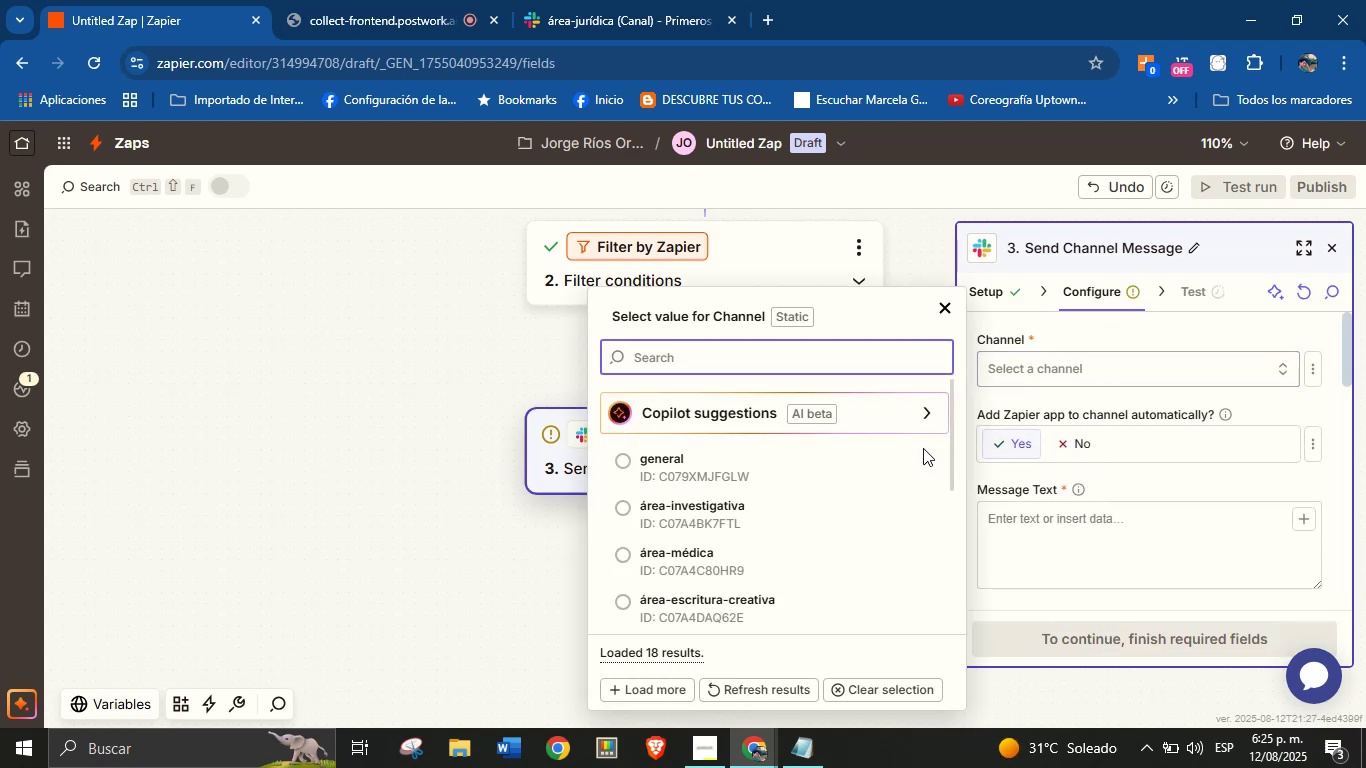 
scroll: coordinate [774, 506], scroll_direction: down, amount: 2.0
 